 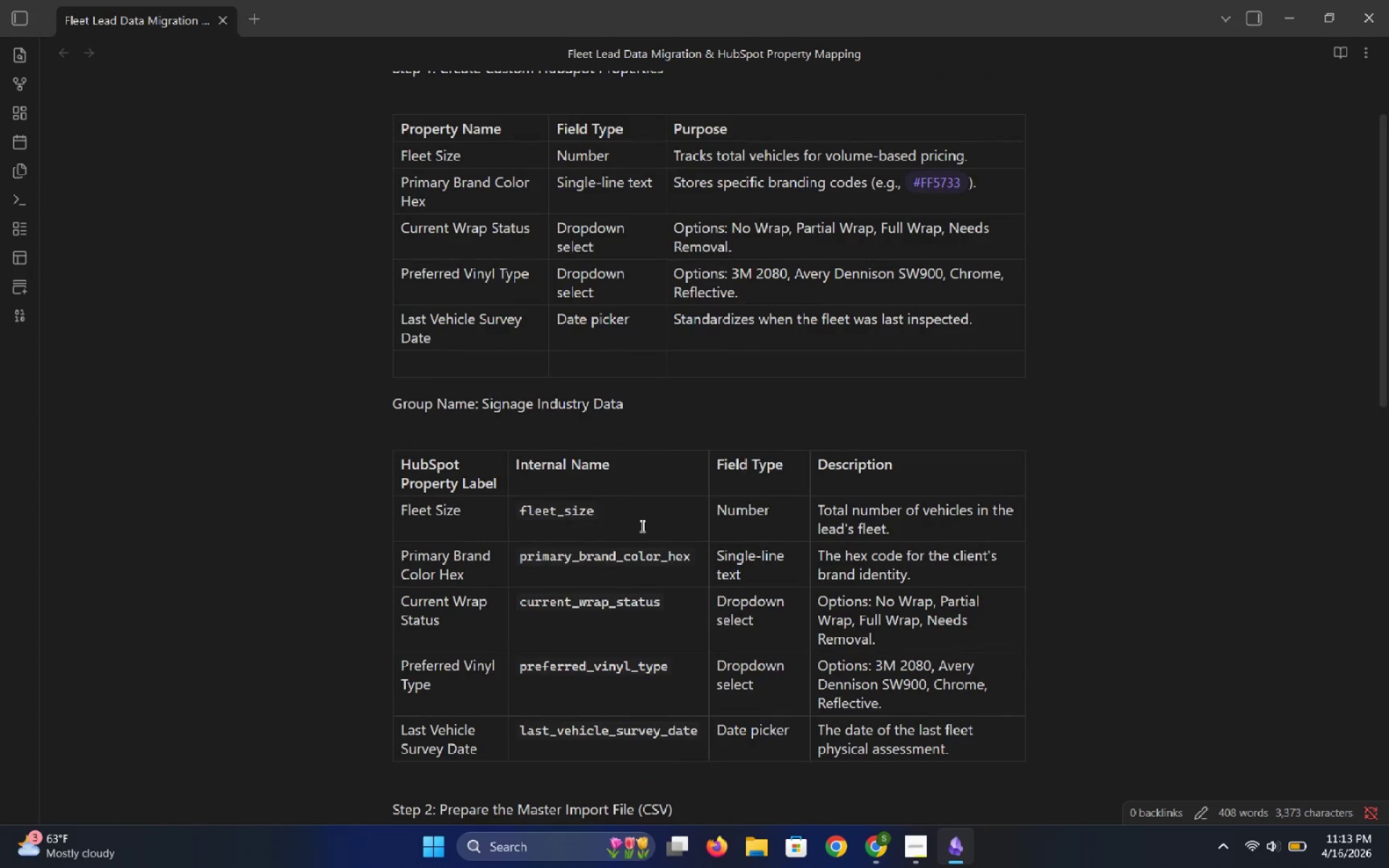 
left_click([877, 851])
 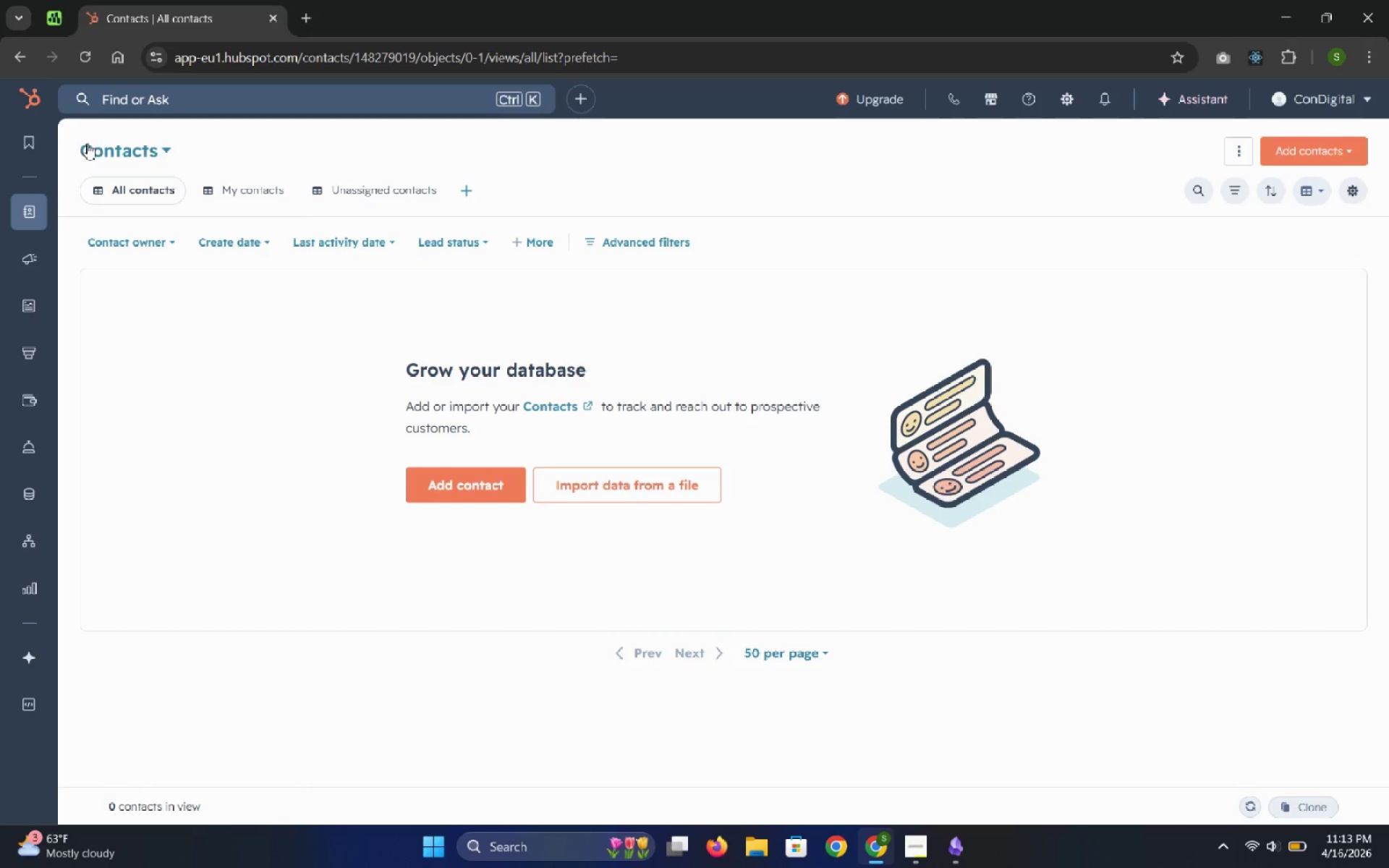 
wait(8.05)
 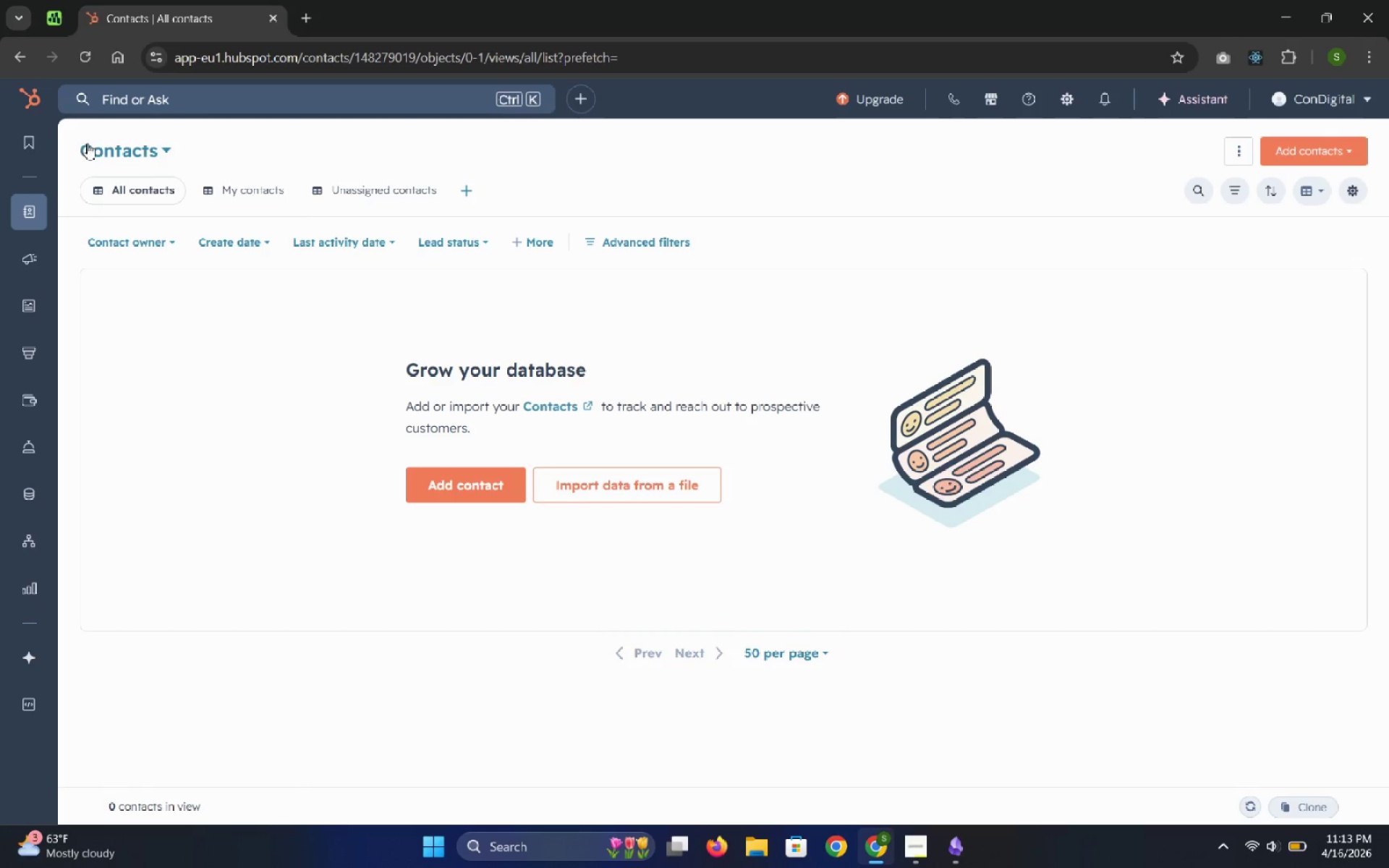 
left_click([86, 51])
 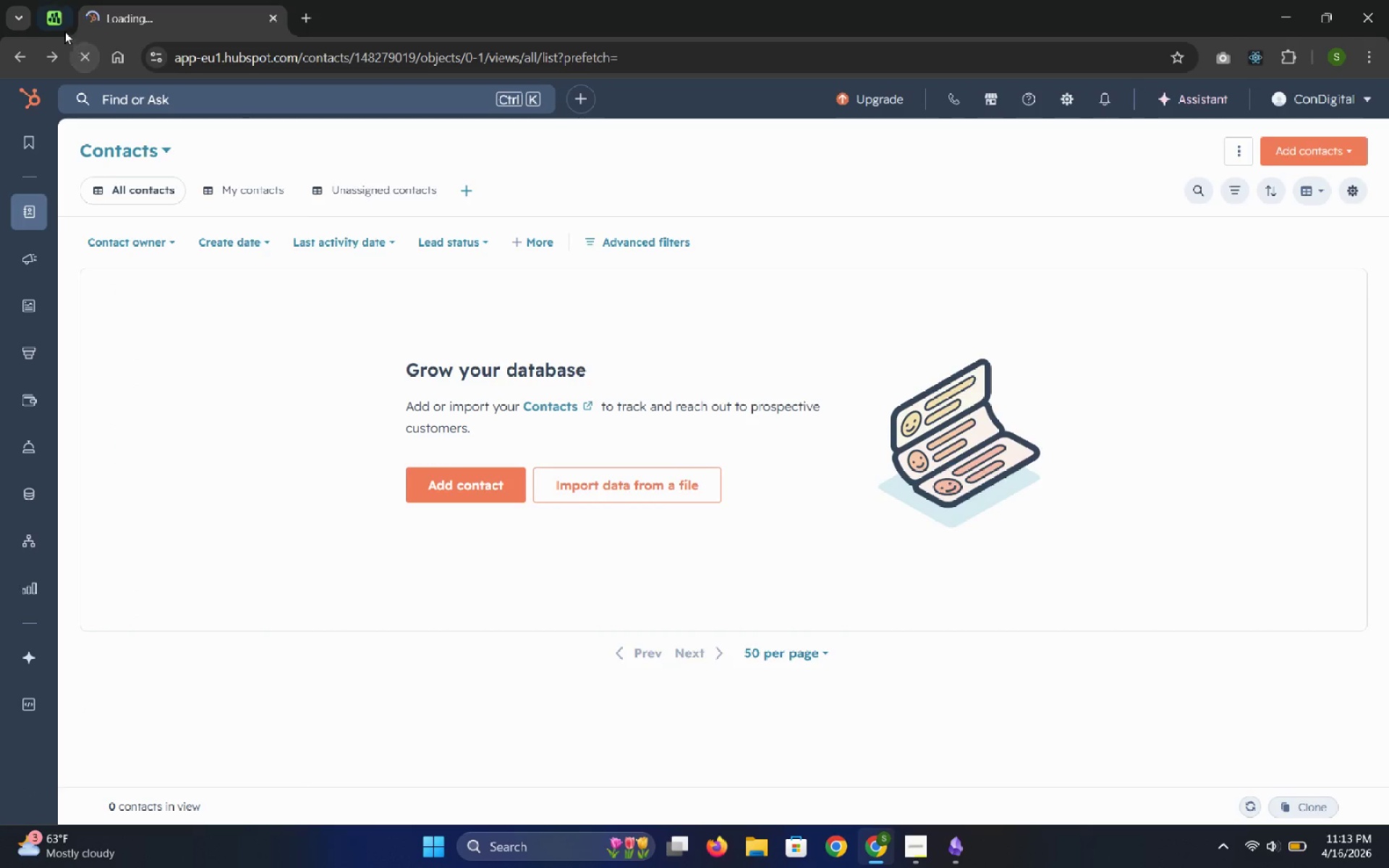 
left_click([56, 20])
 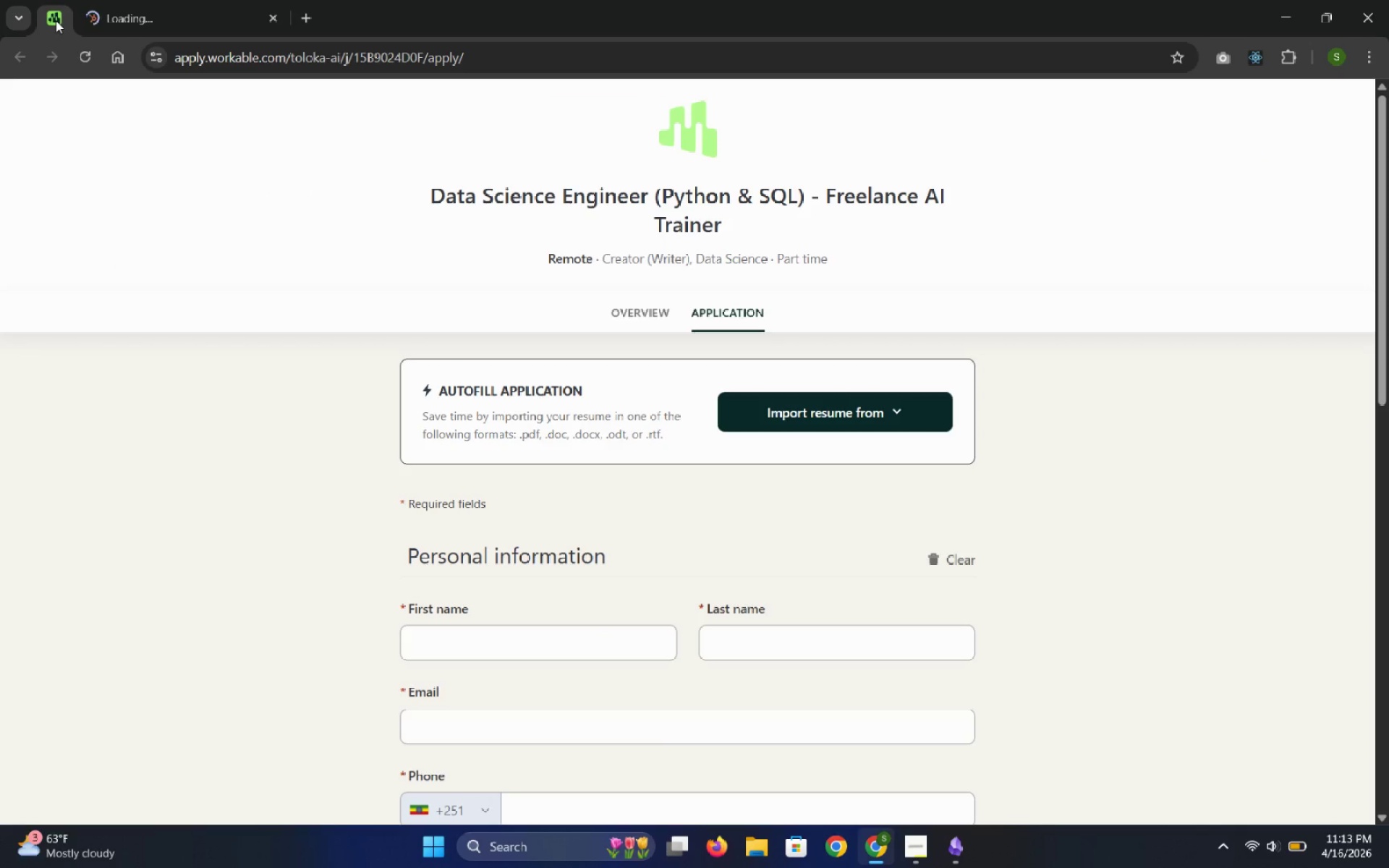 
right_click([56, 20])
 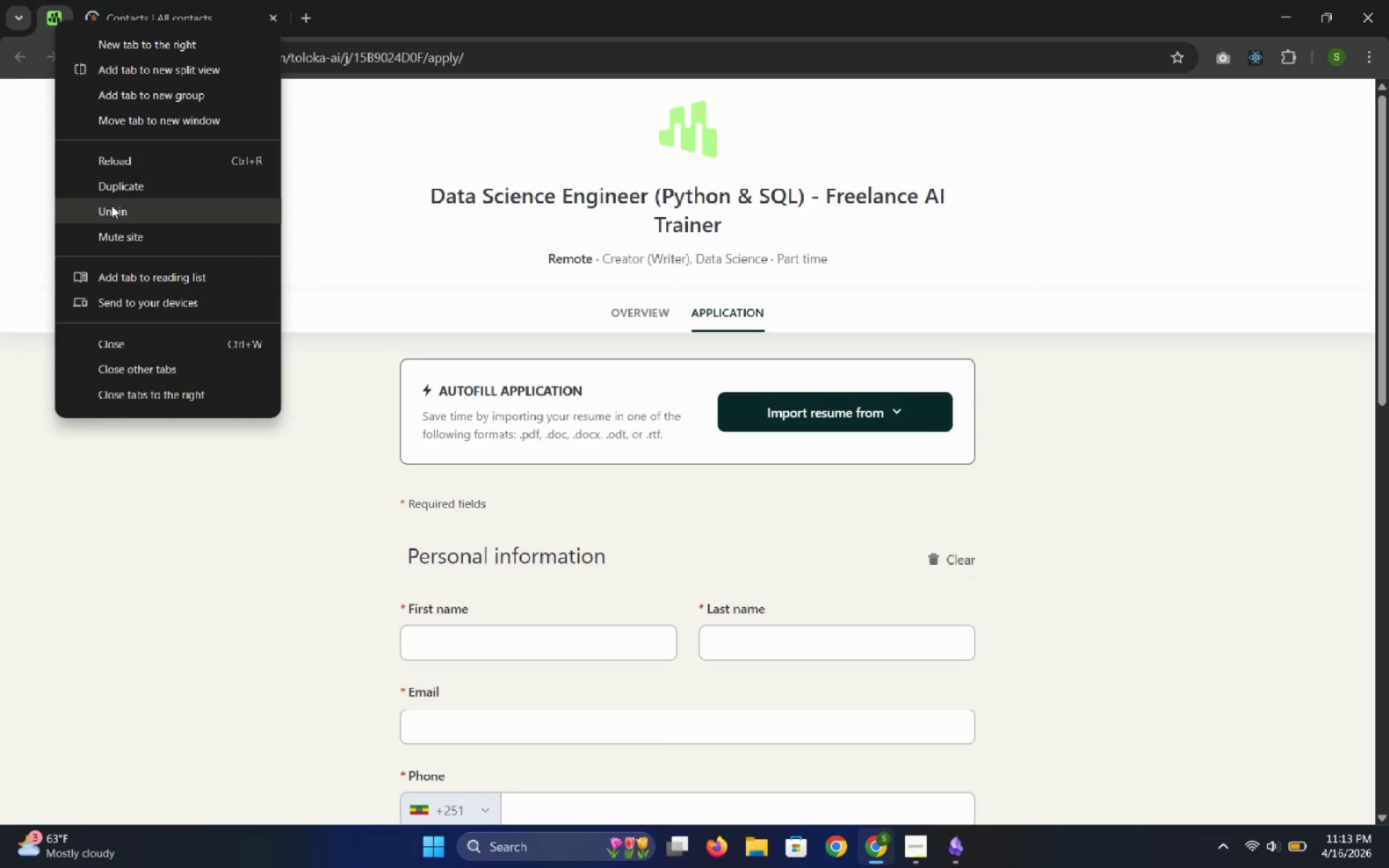 
left_click([112, 213])
 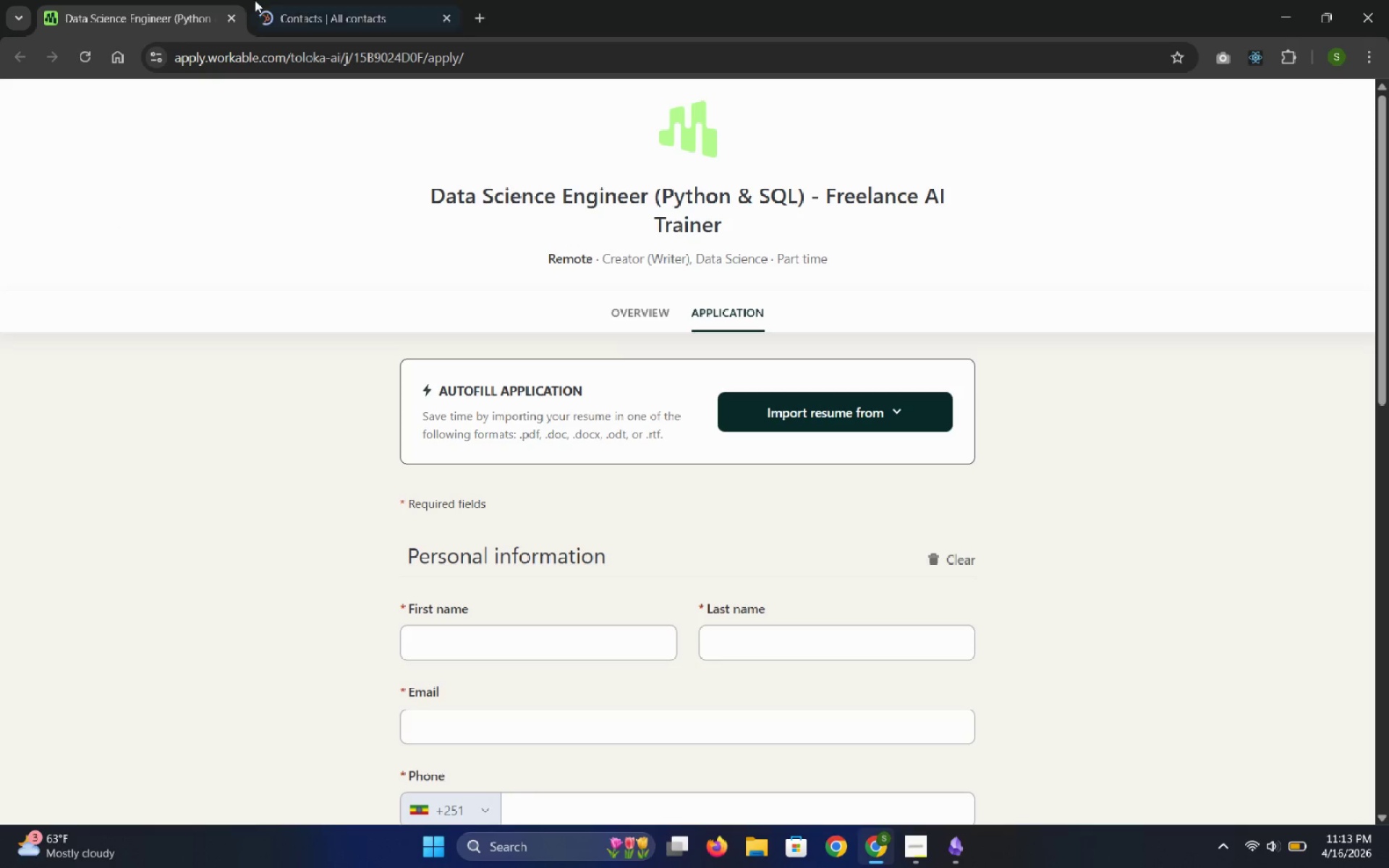 
left_click([232, 20])
 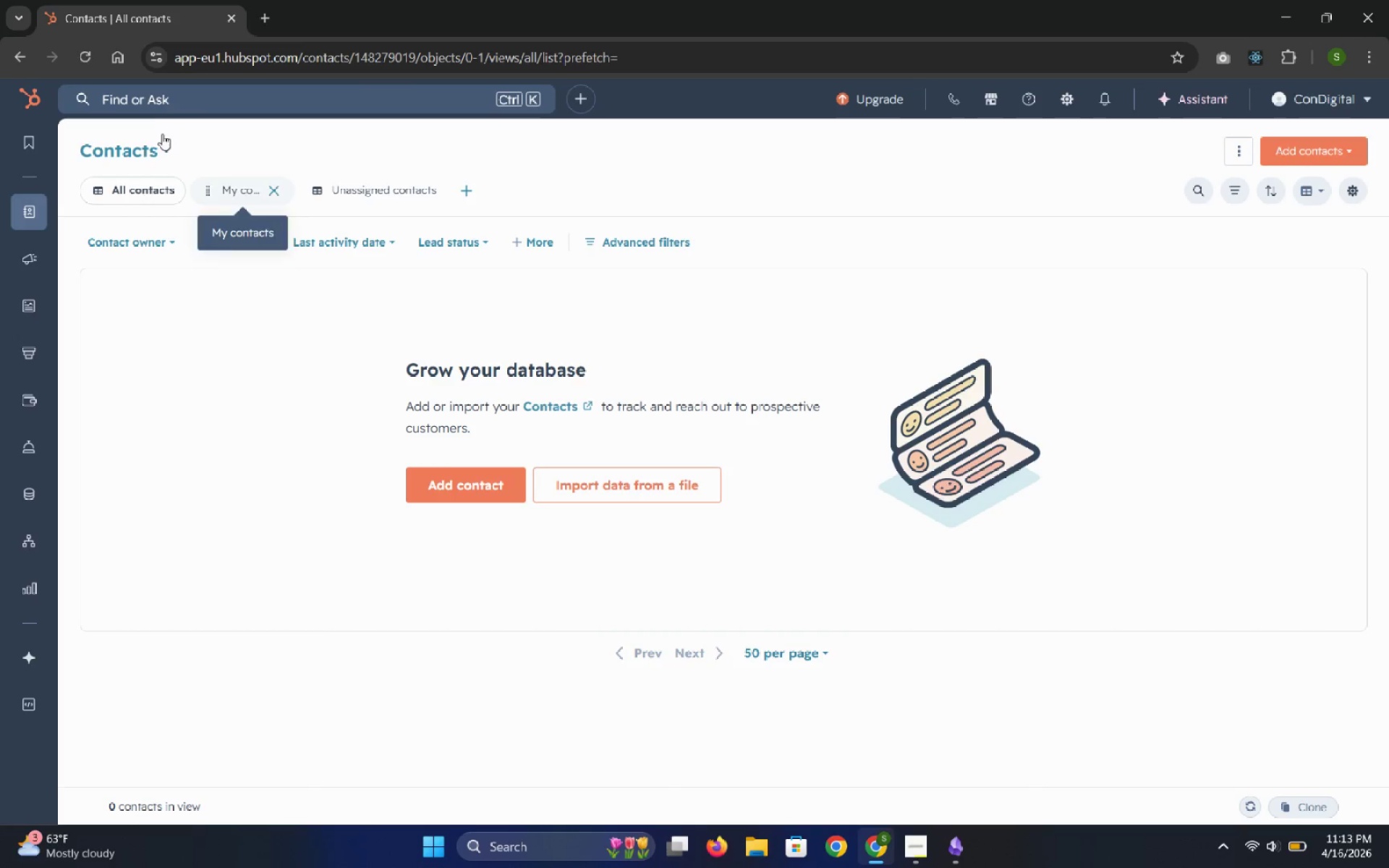 
left_click([82, 57])
 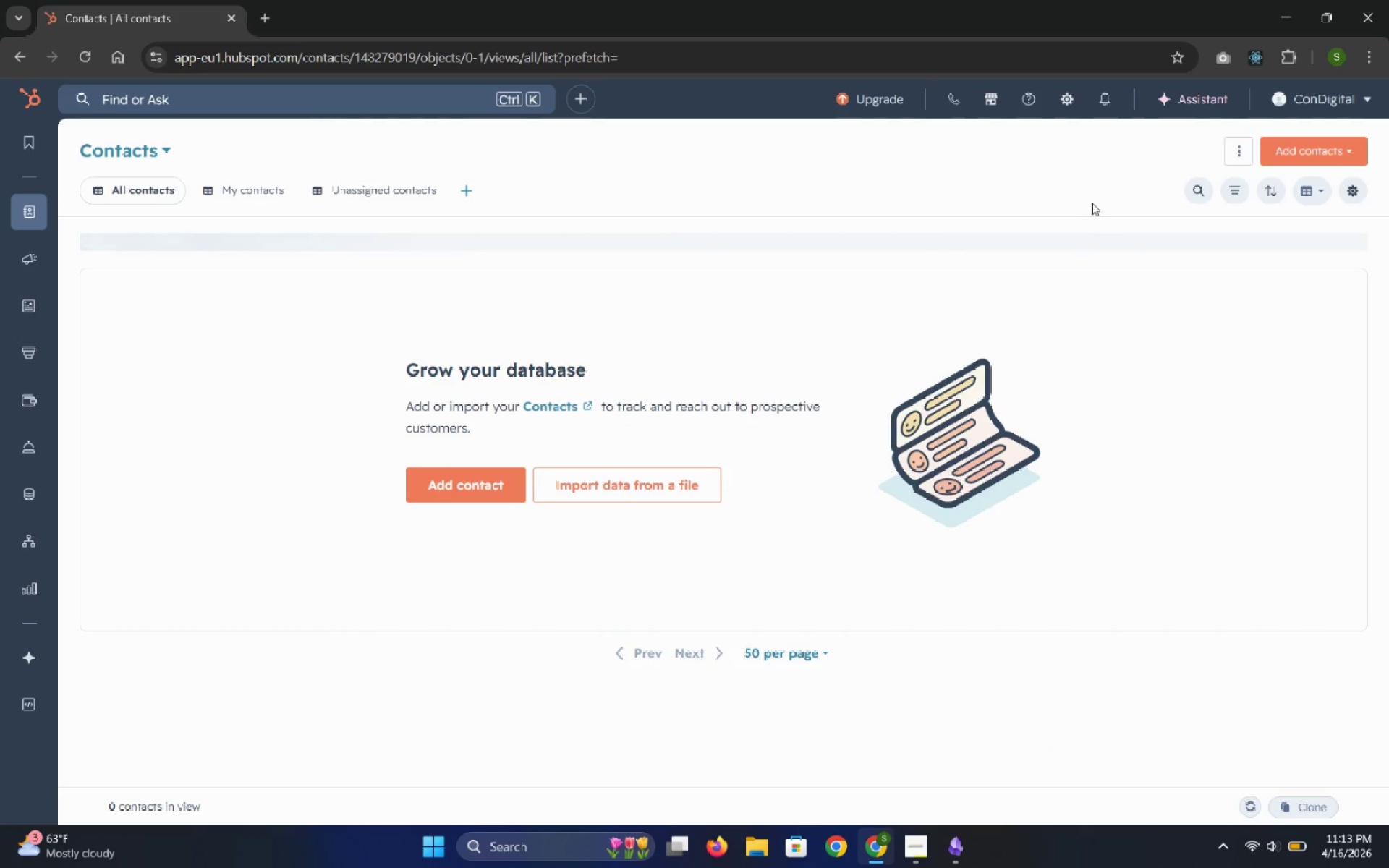 
left_click([1066, 98])
 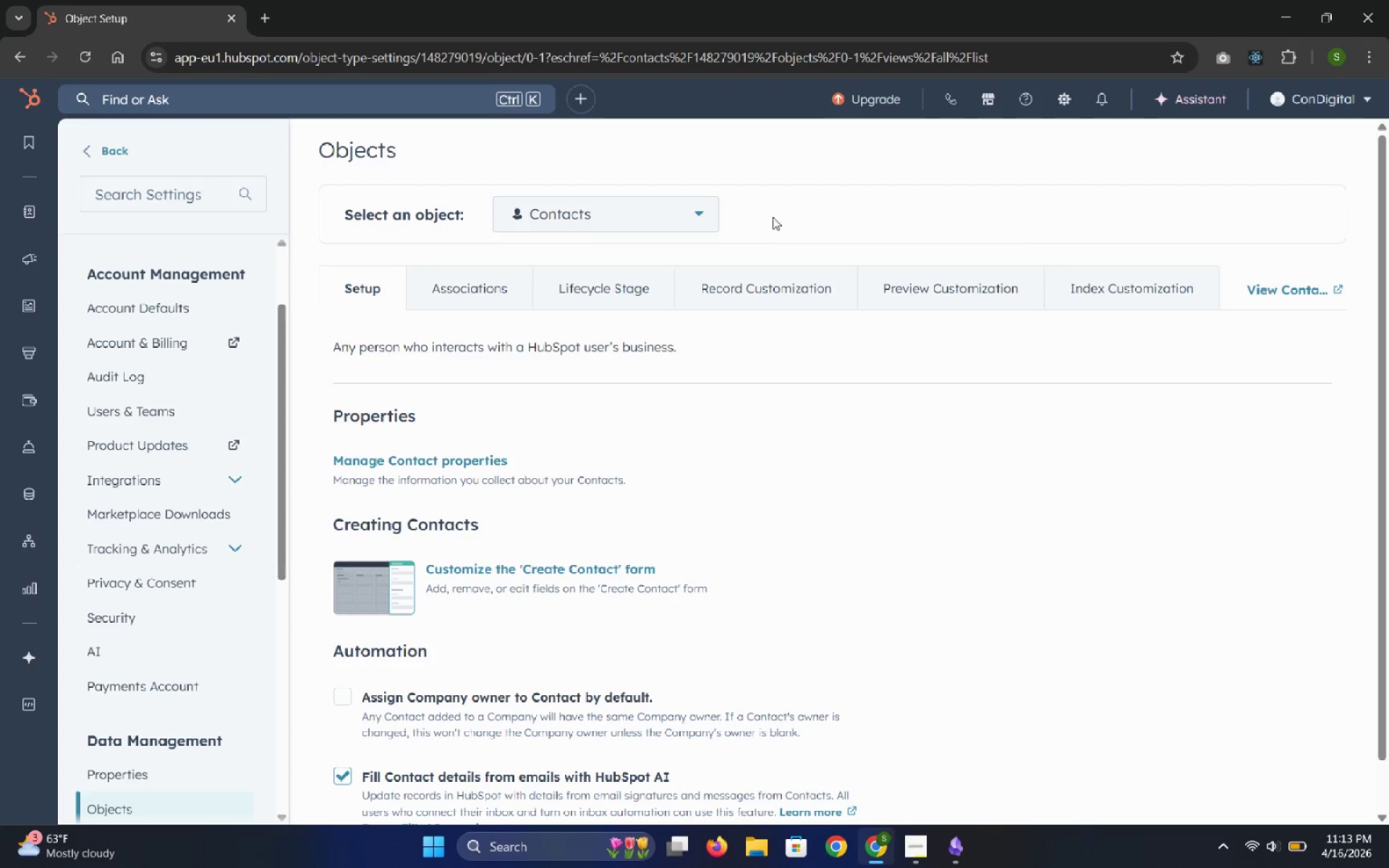 
mouse_move([226, 576])
 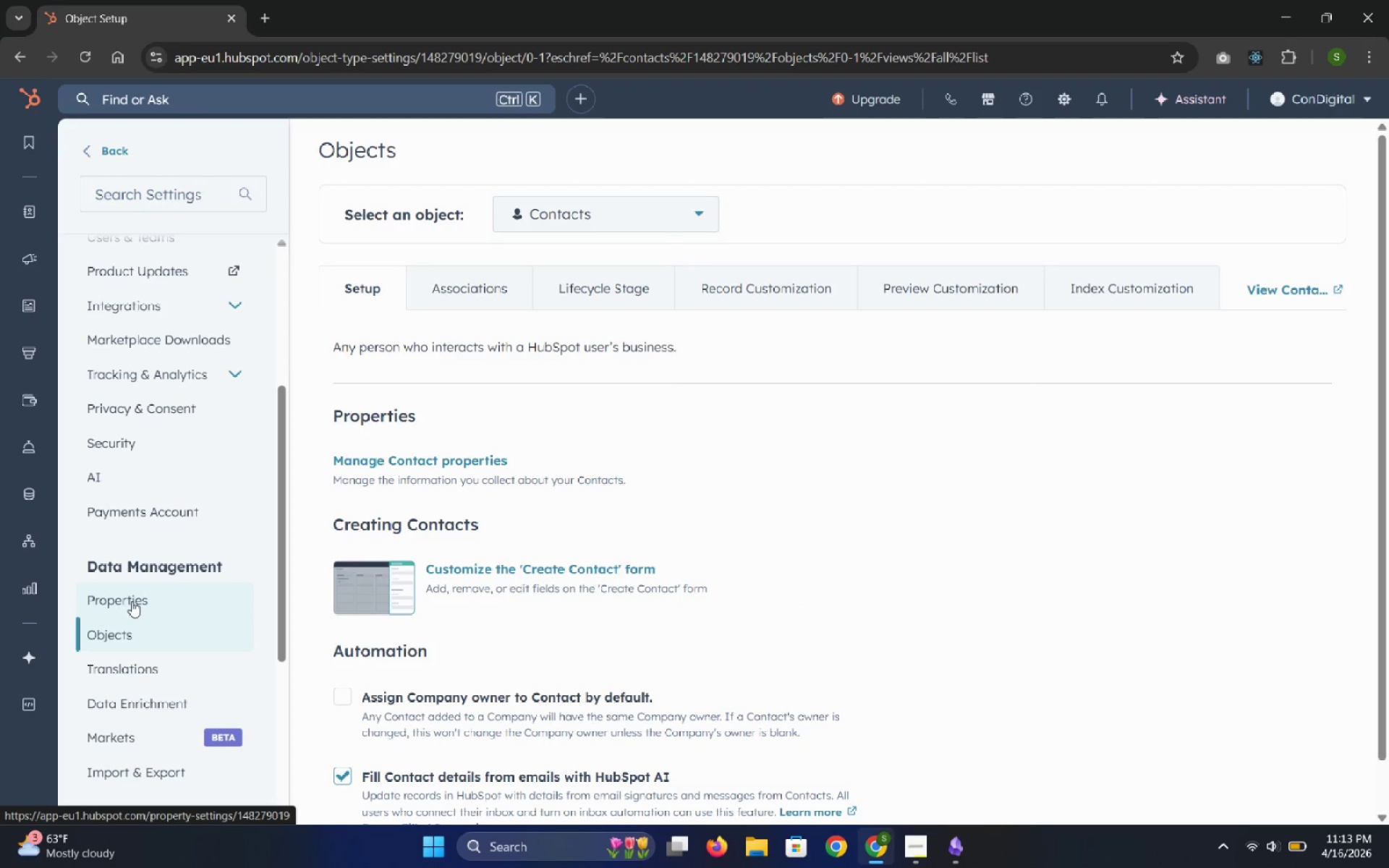 
left_click([132, 601])
 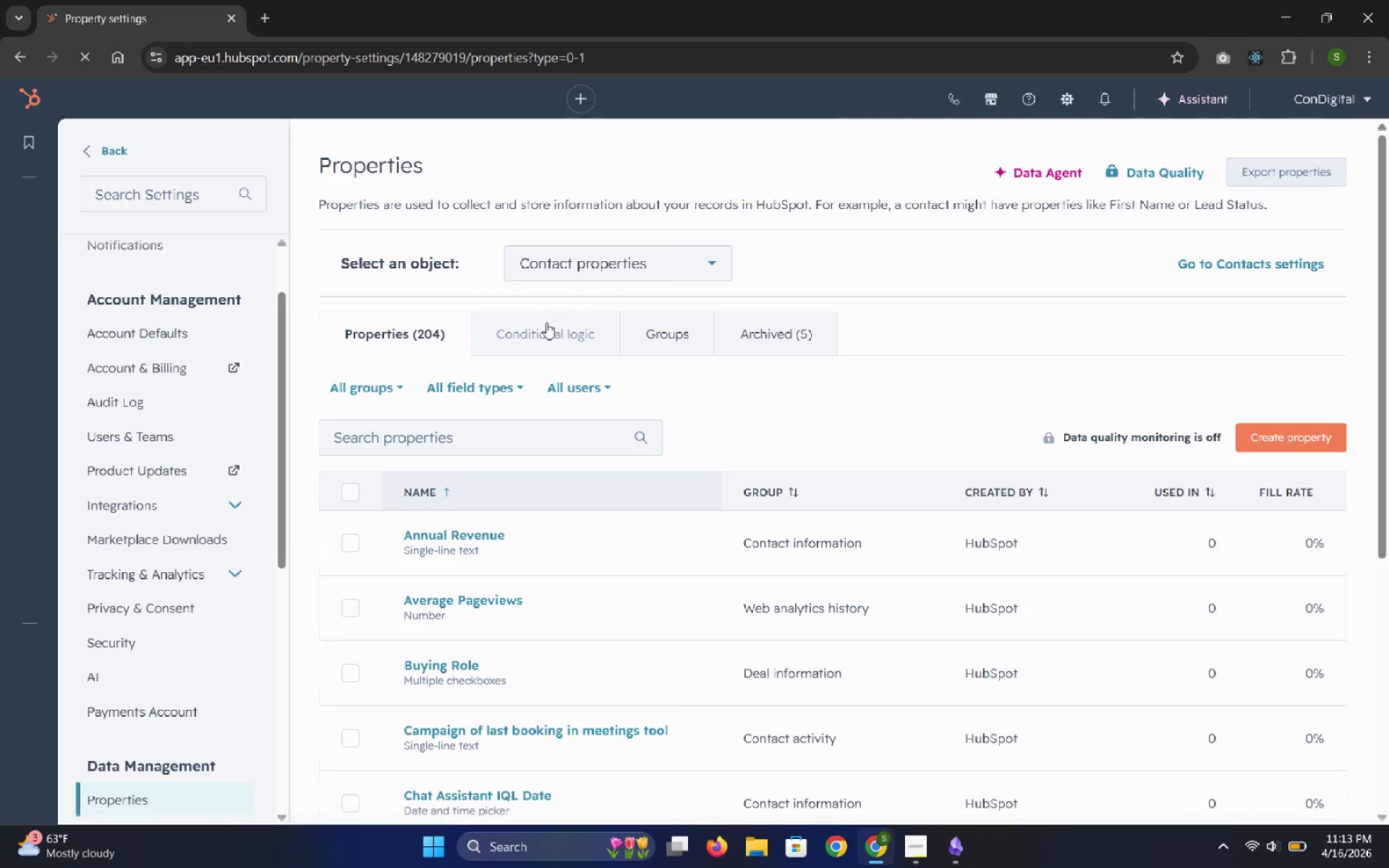 
left_click([659, 331])
 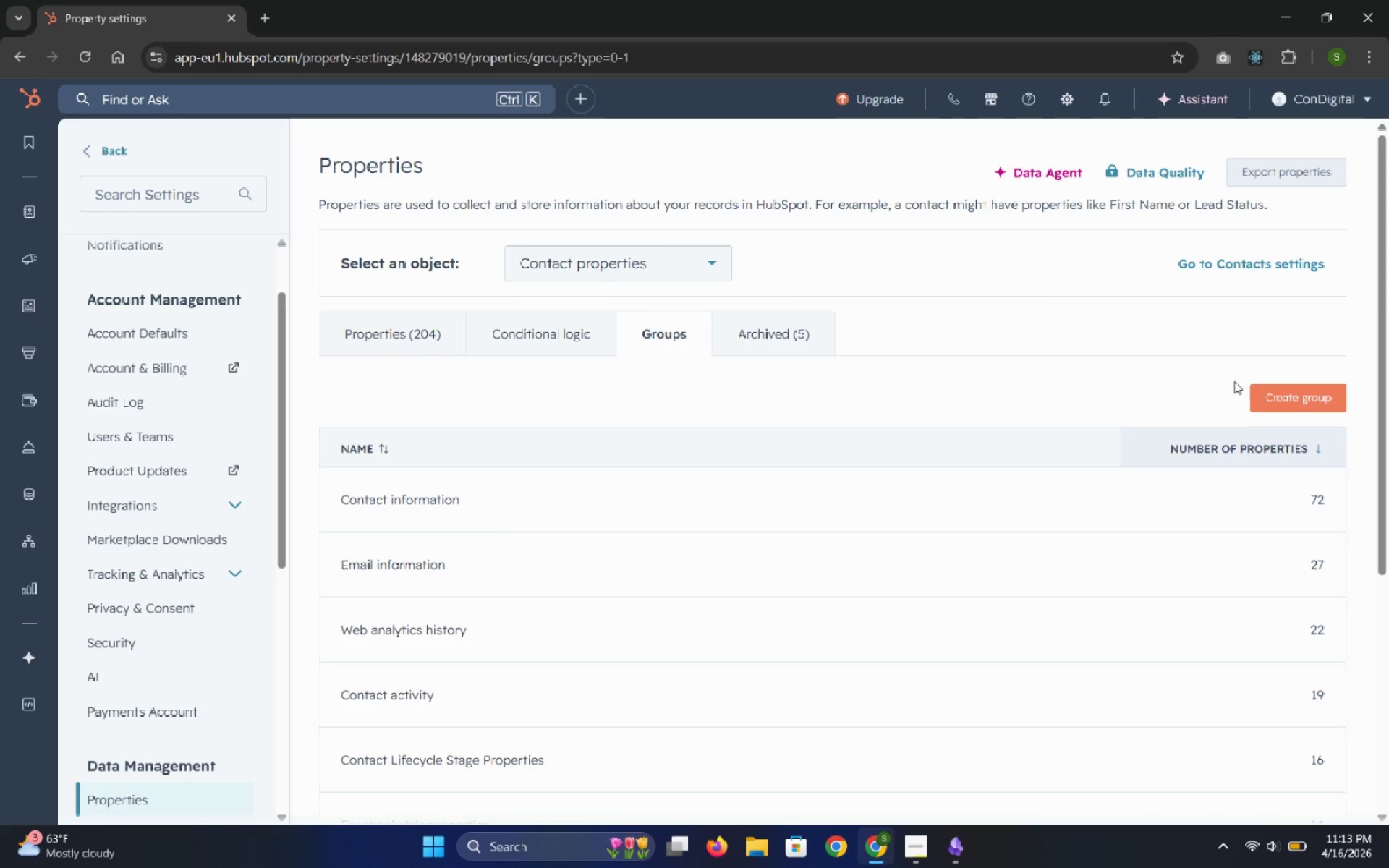 
left_click([1278, 393])
 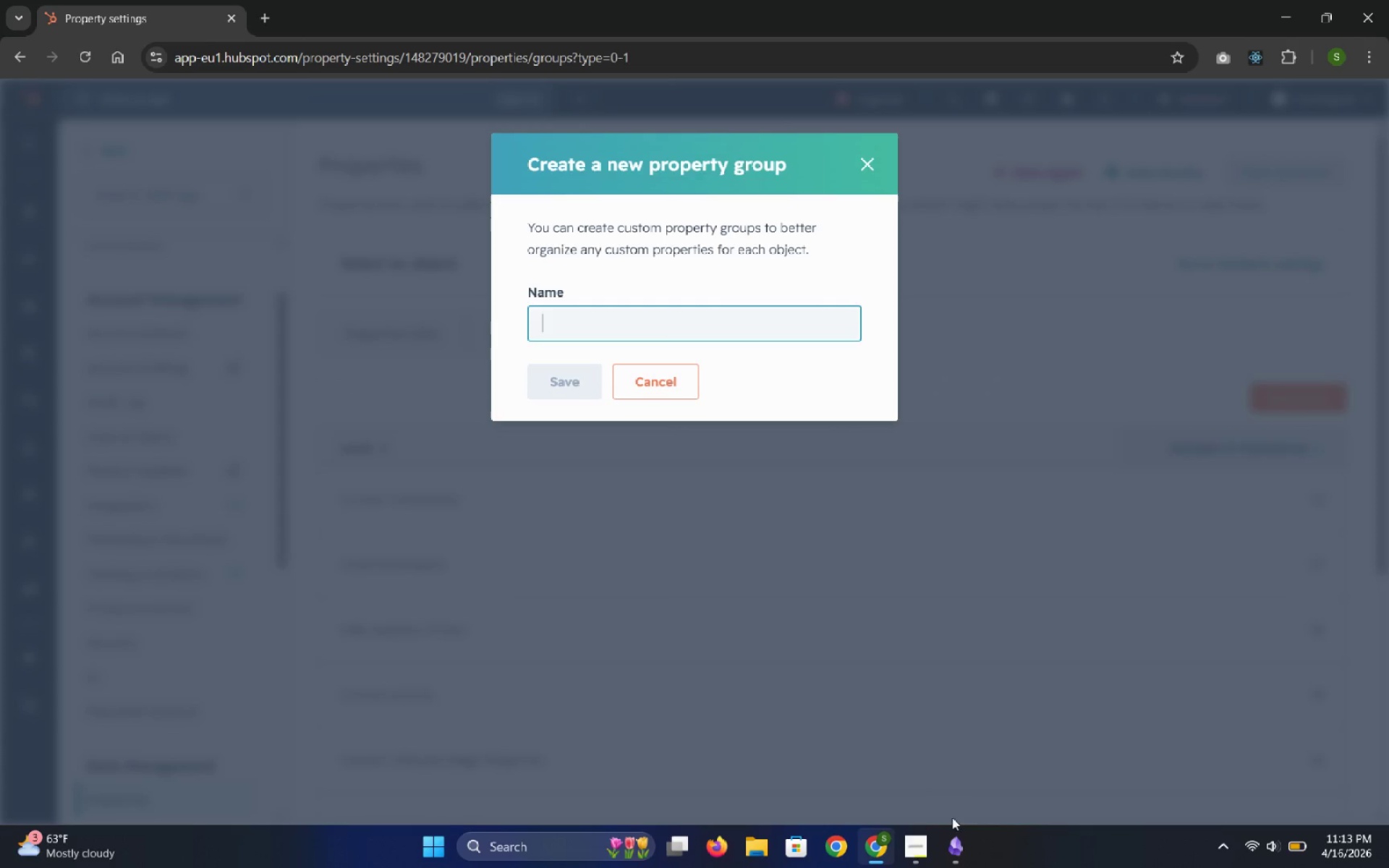 
left_click([952, 849])
 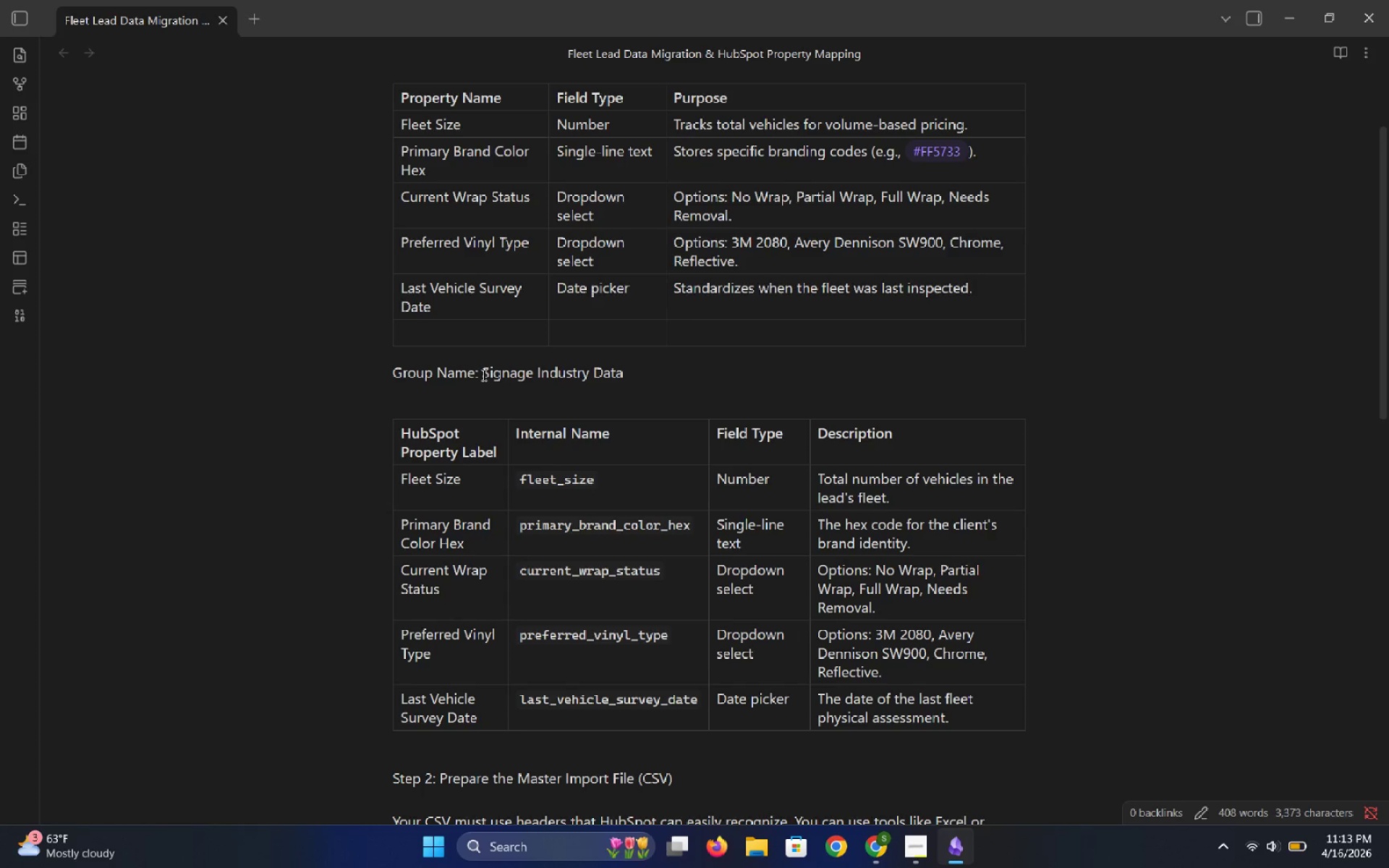 
left_click_drag(start_coordinate=[482, 374], to_coordinate=[621, 371])
 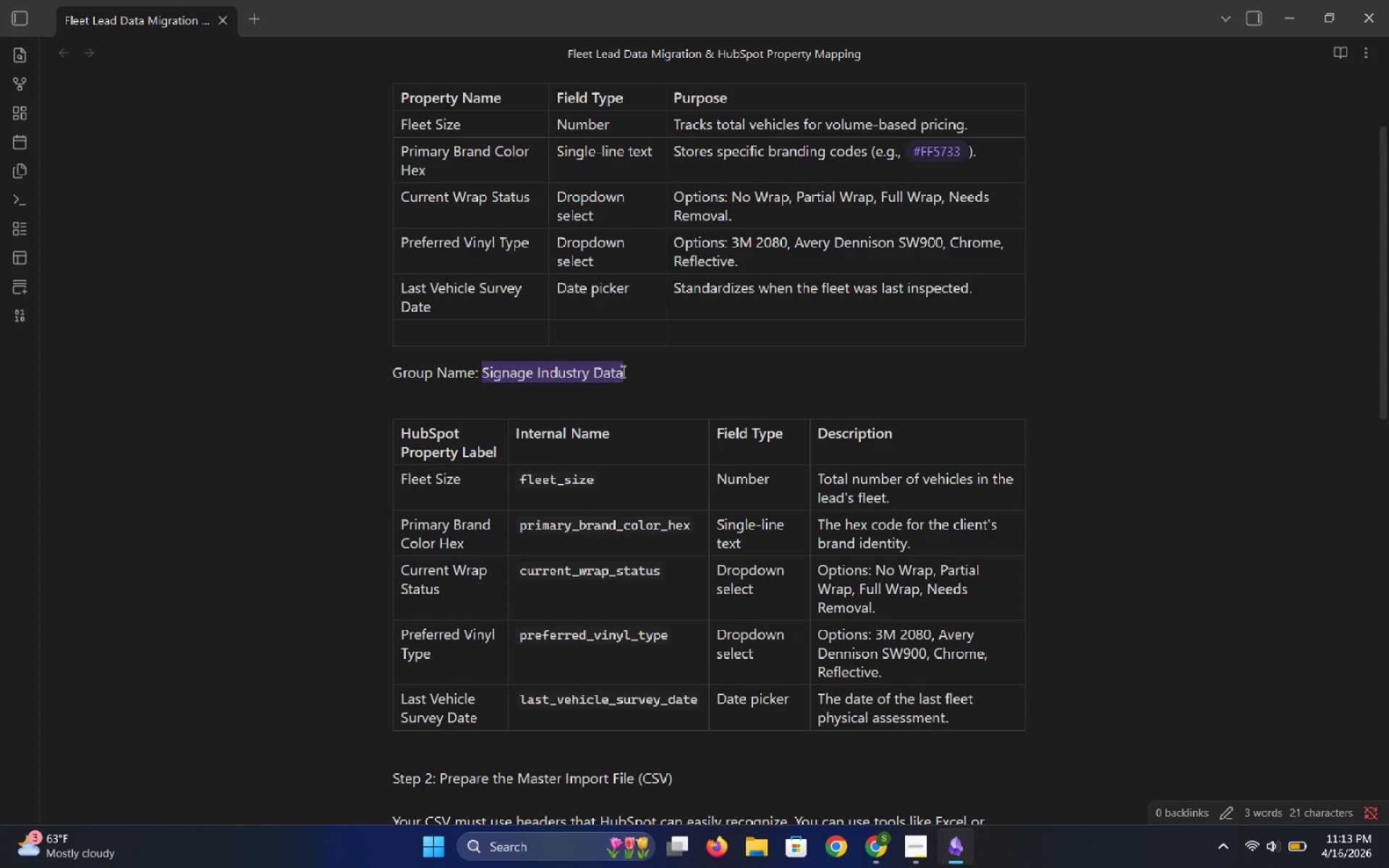 
hold_key(key=ControlLeft, duration=0.86)
 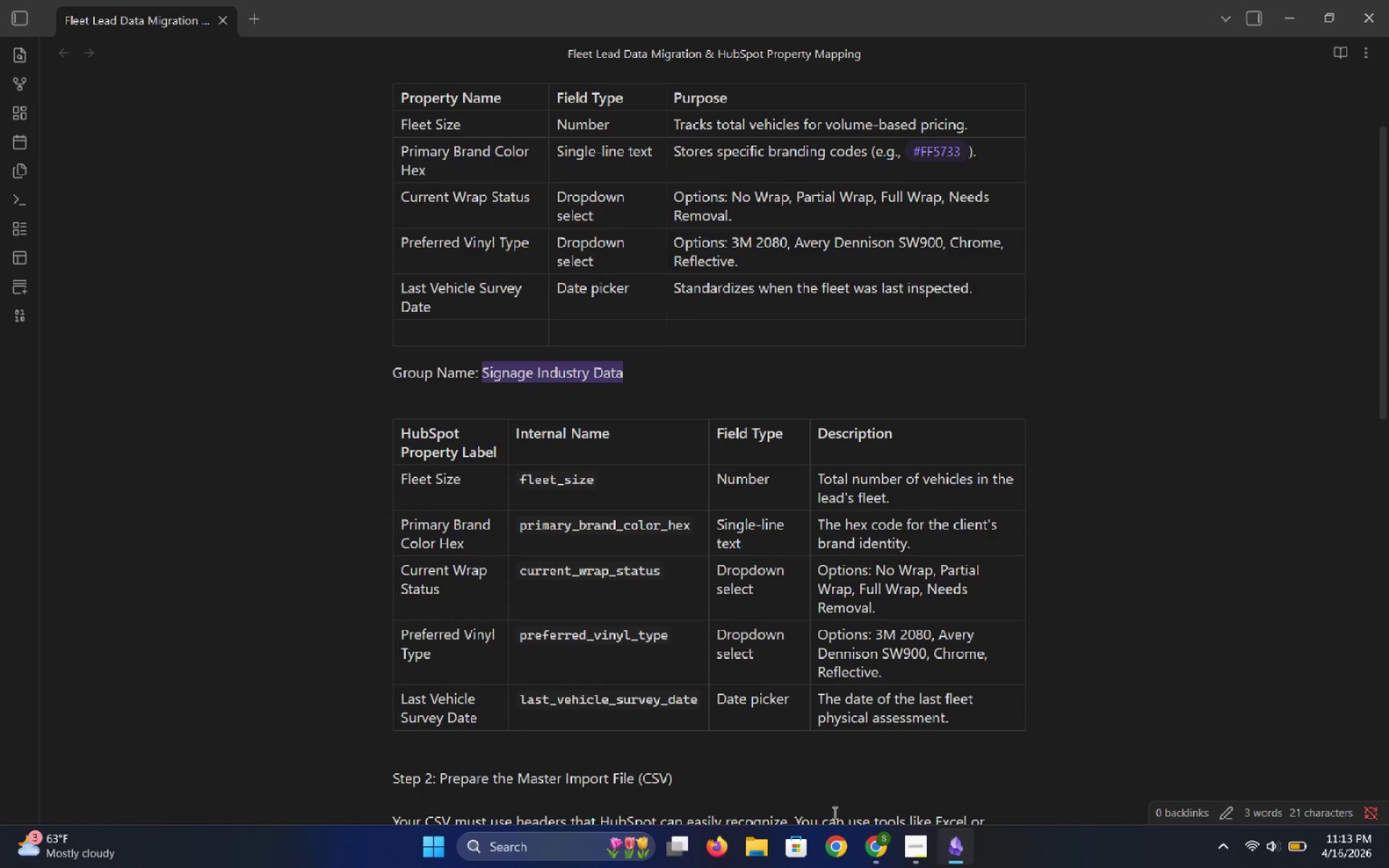 
hold_key(key=C, duration=0.31)
 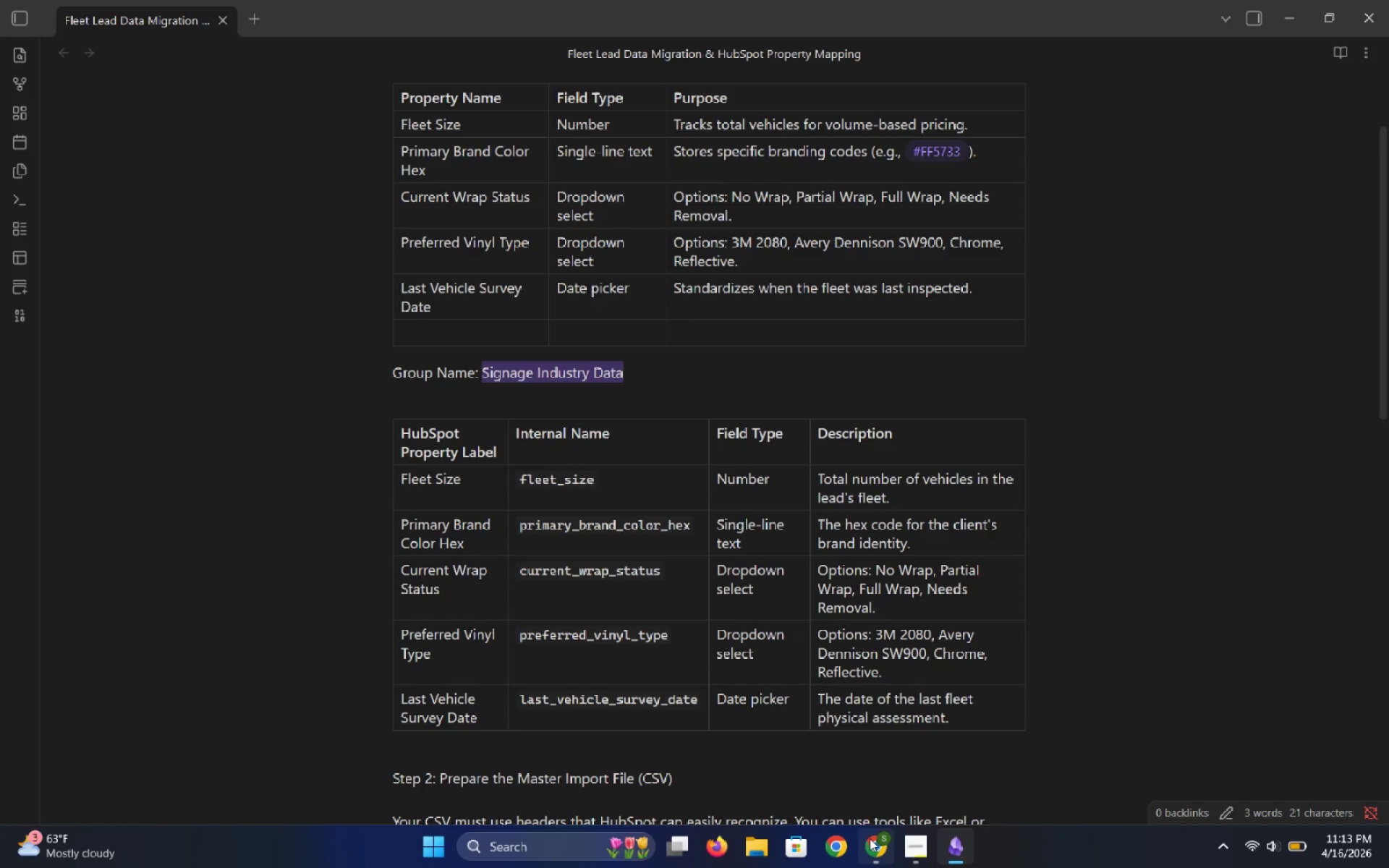 
left_click([871, 843])
 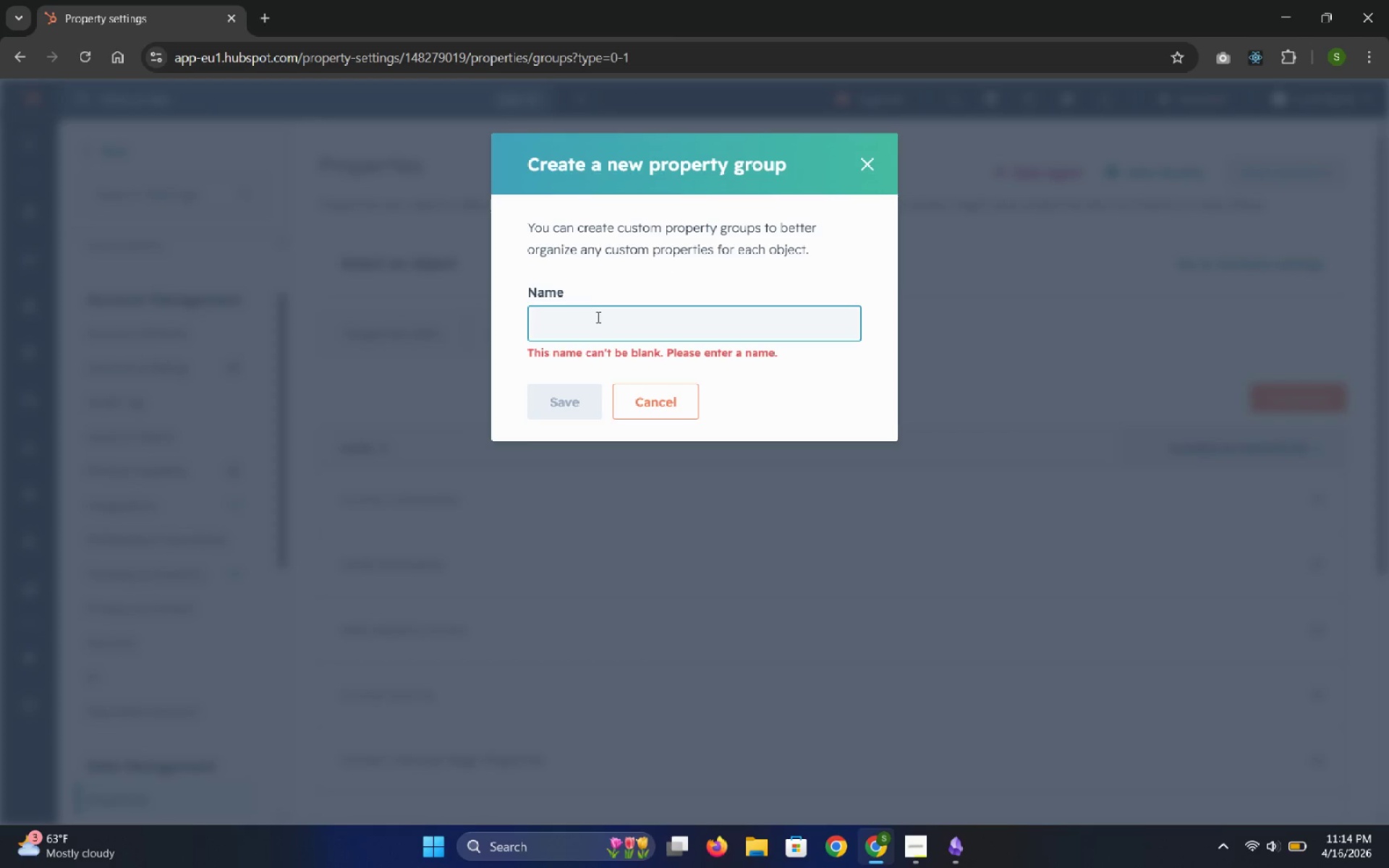 
left_click([597, 320])
 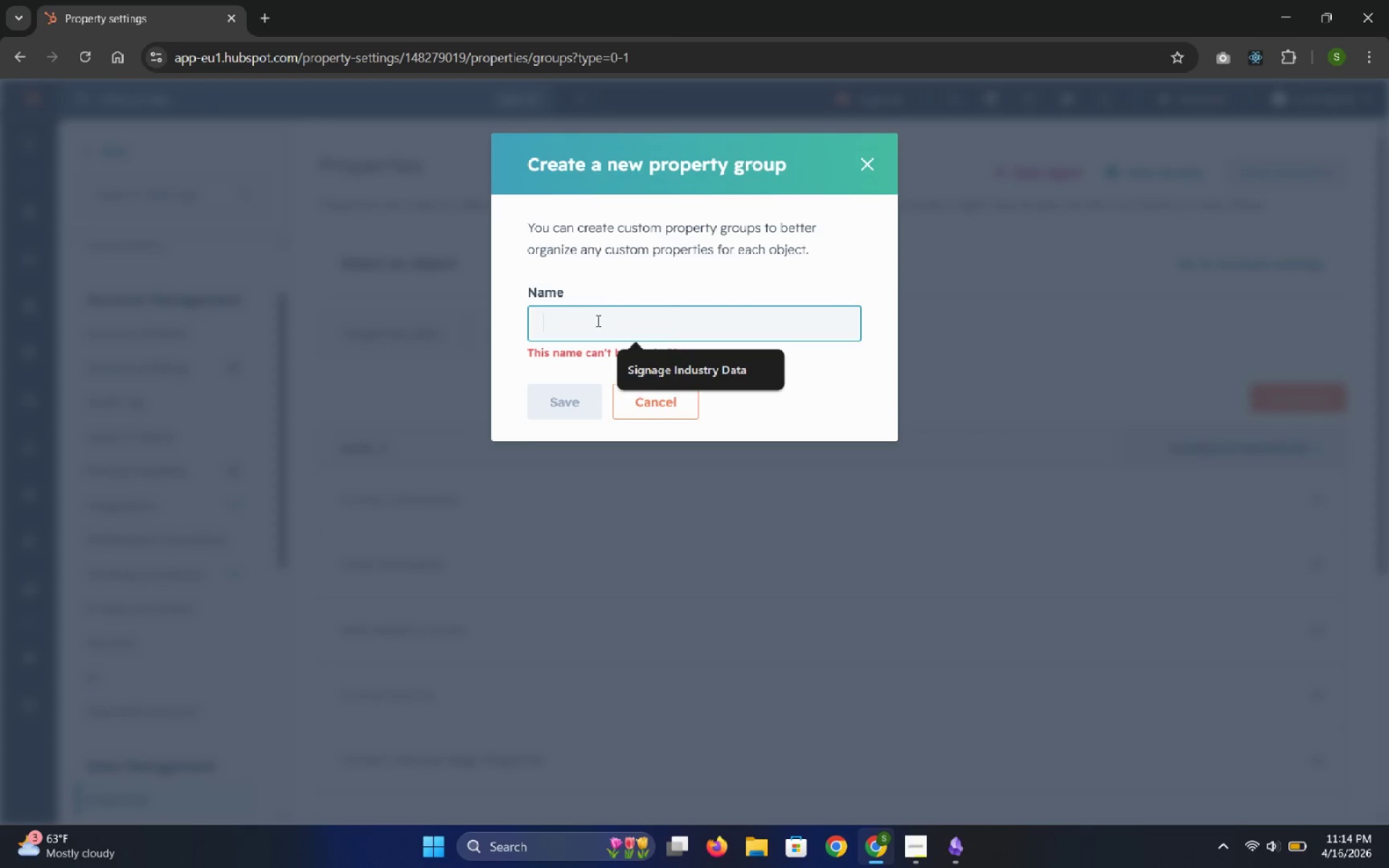 
key(Control+V)
 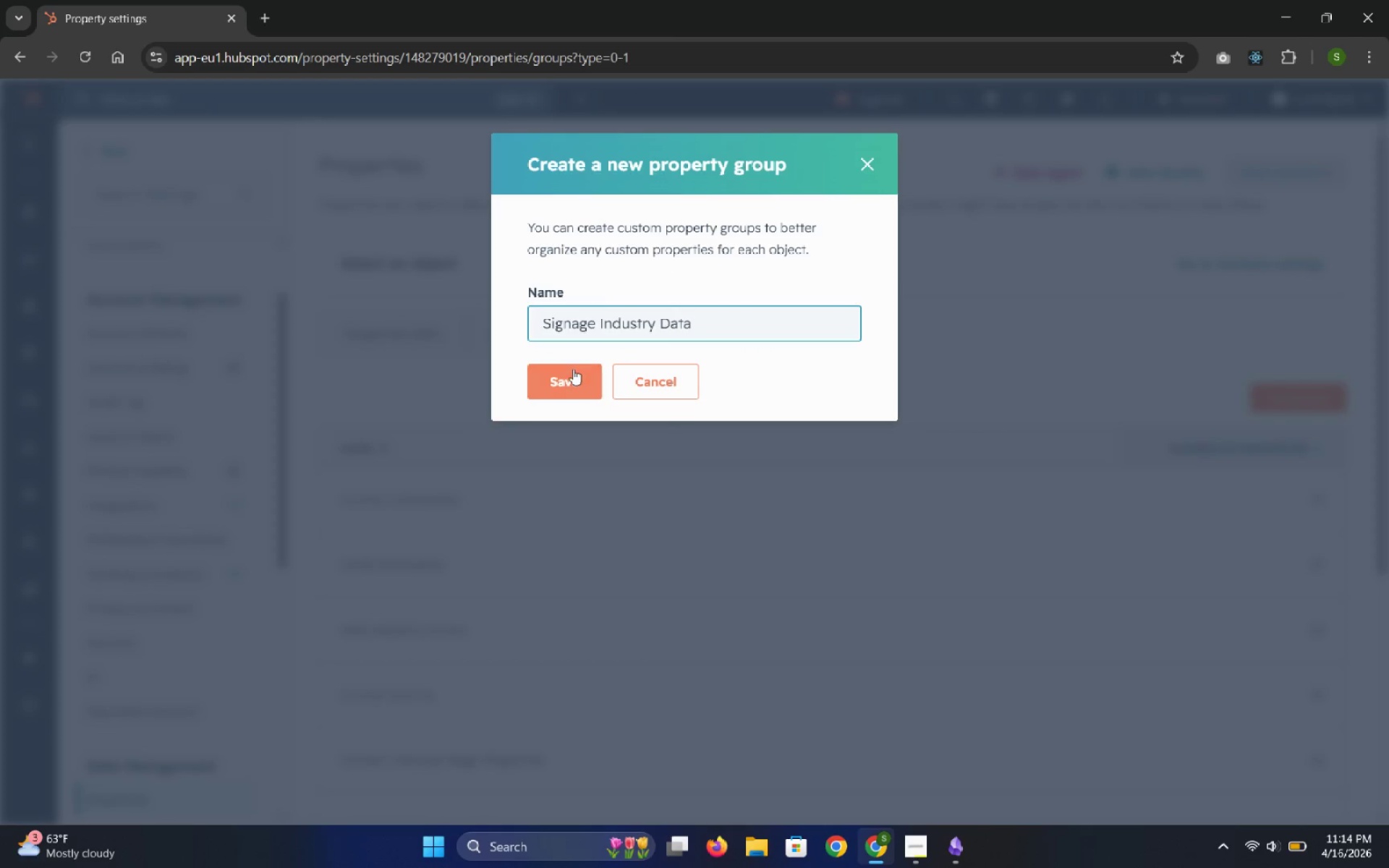 
left_click([570, 378])
 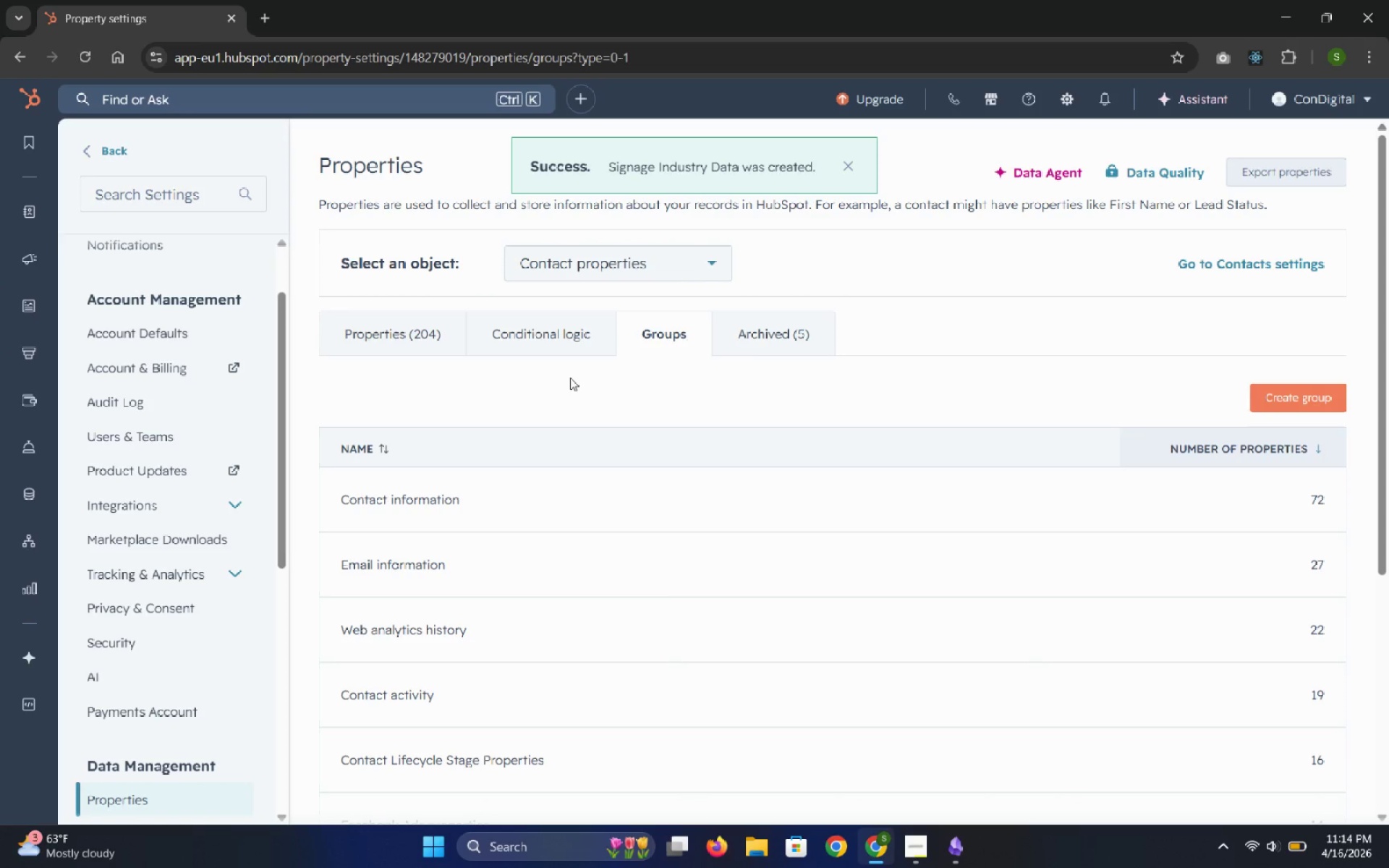 
mouse_move([946, 478])
 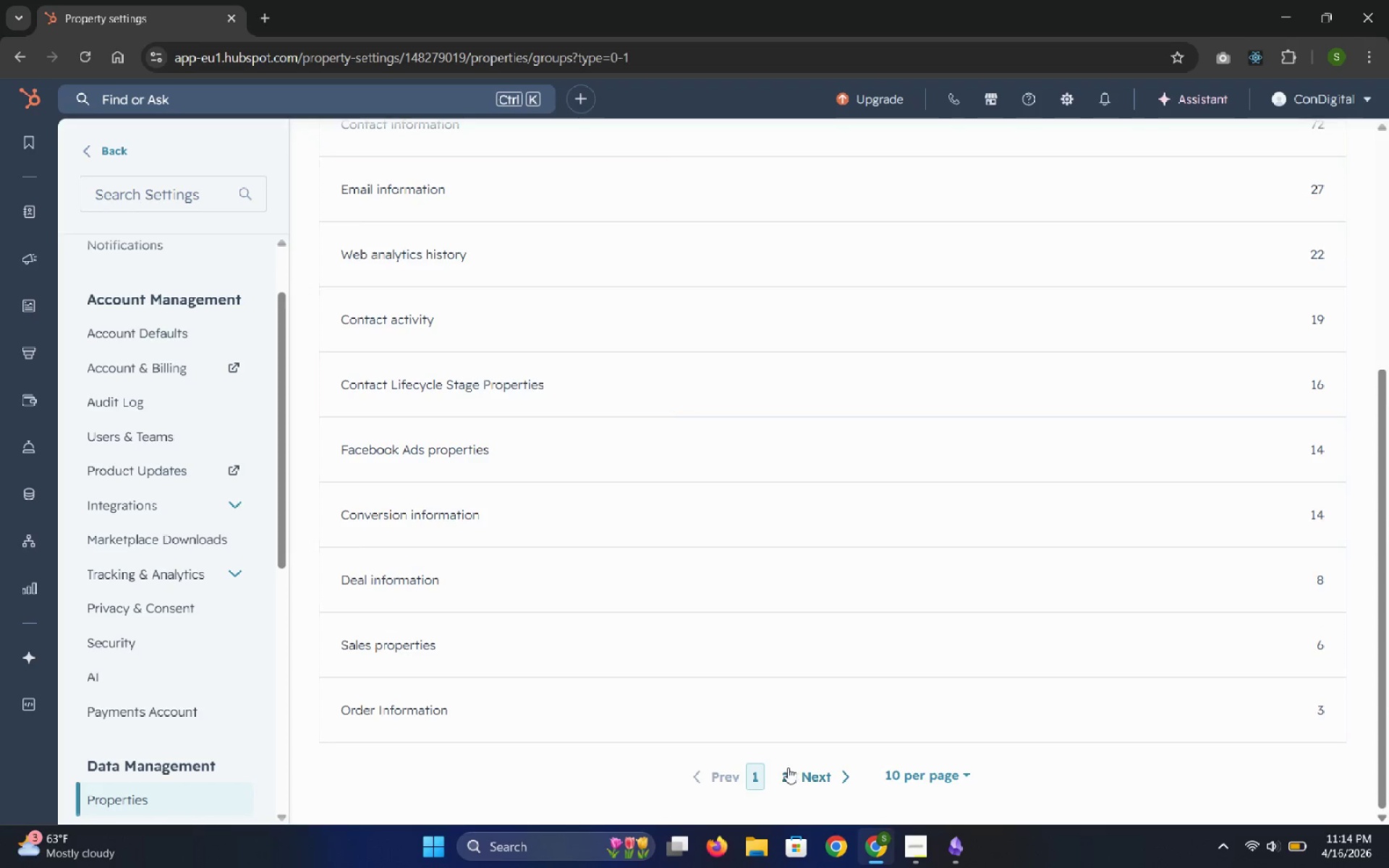 
left_click([788, 767])
 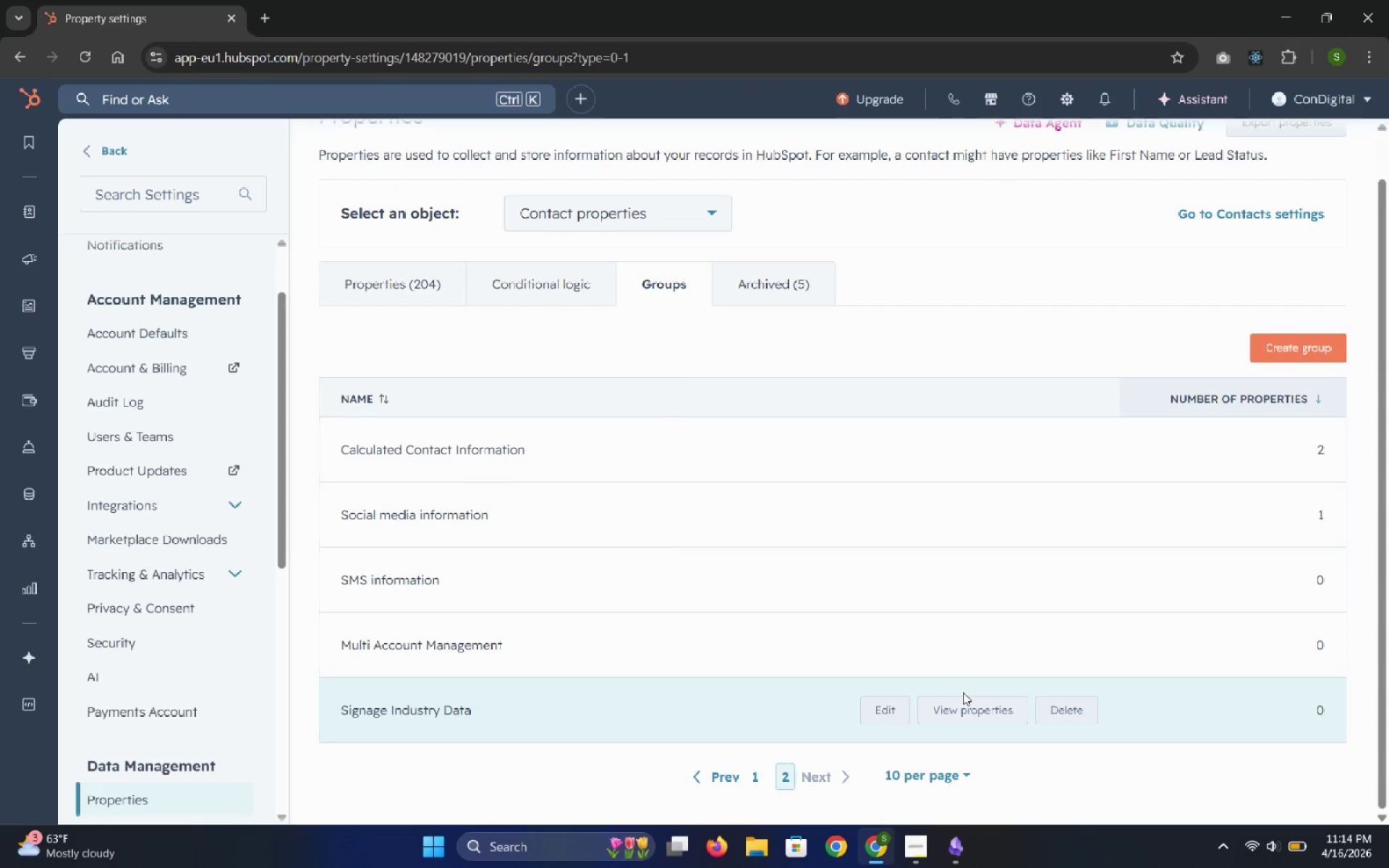 
left_click([970, 710])
 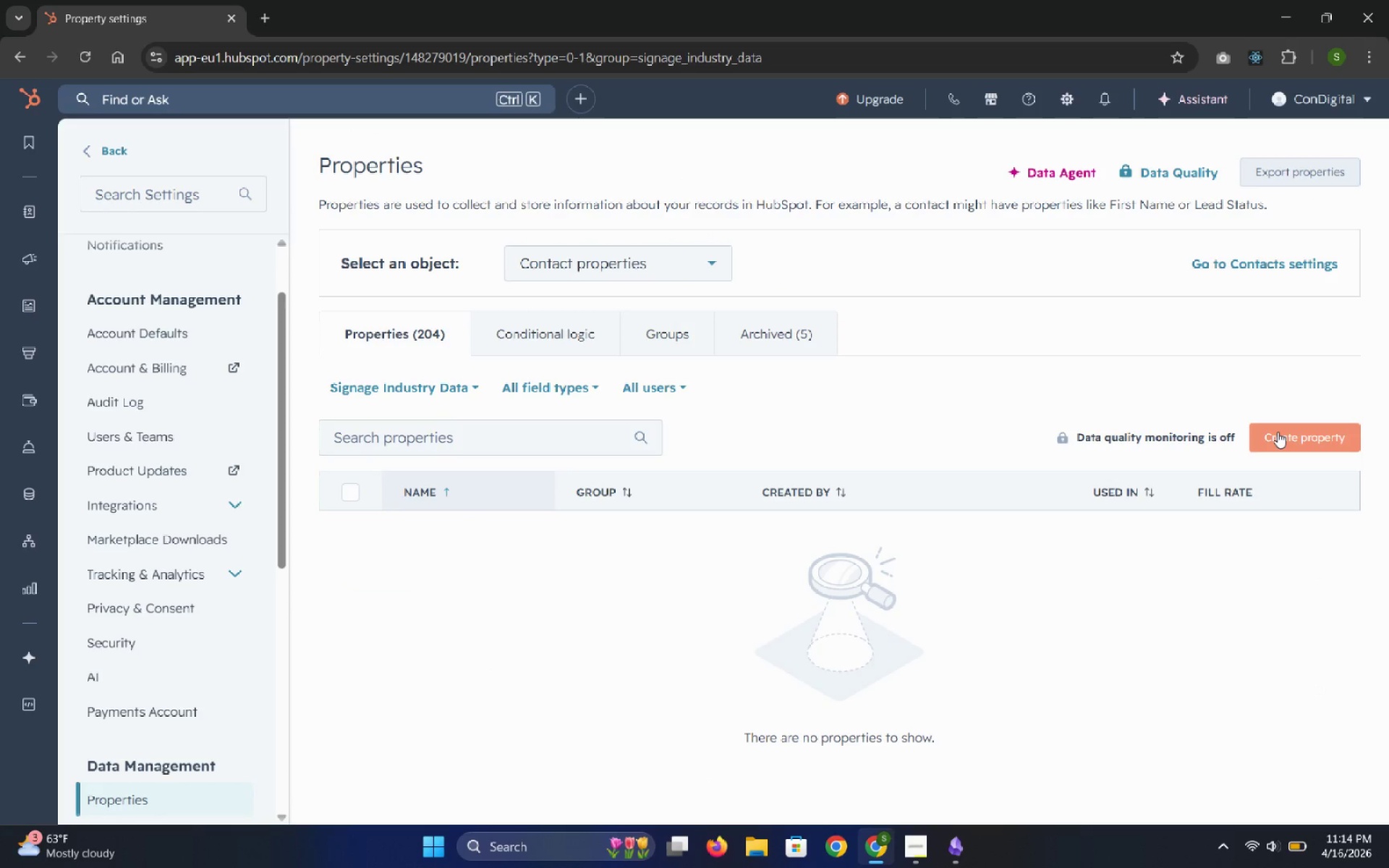 
left_click([1278, 432])
 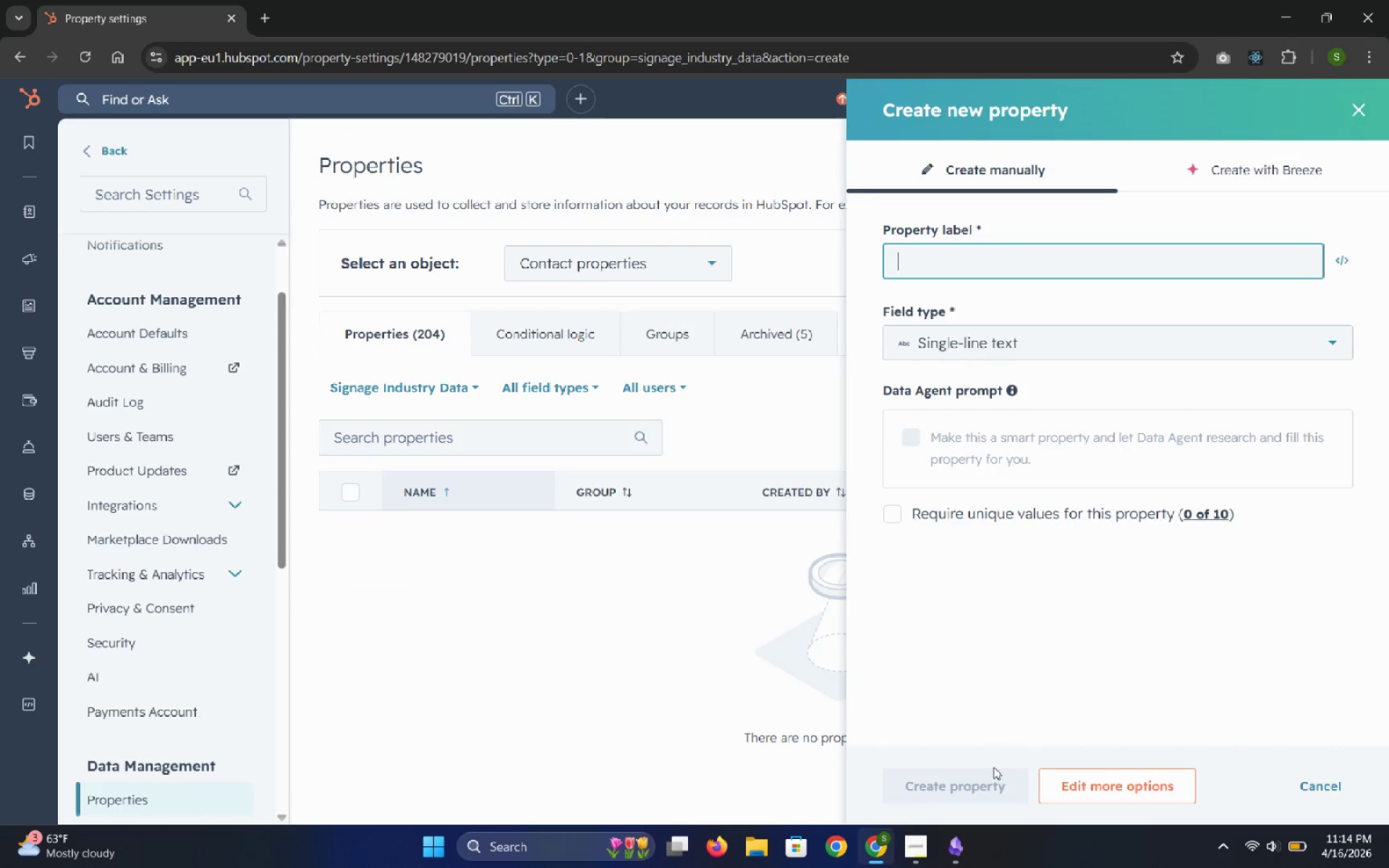 
left_click([946, 854])
 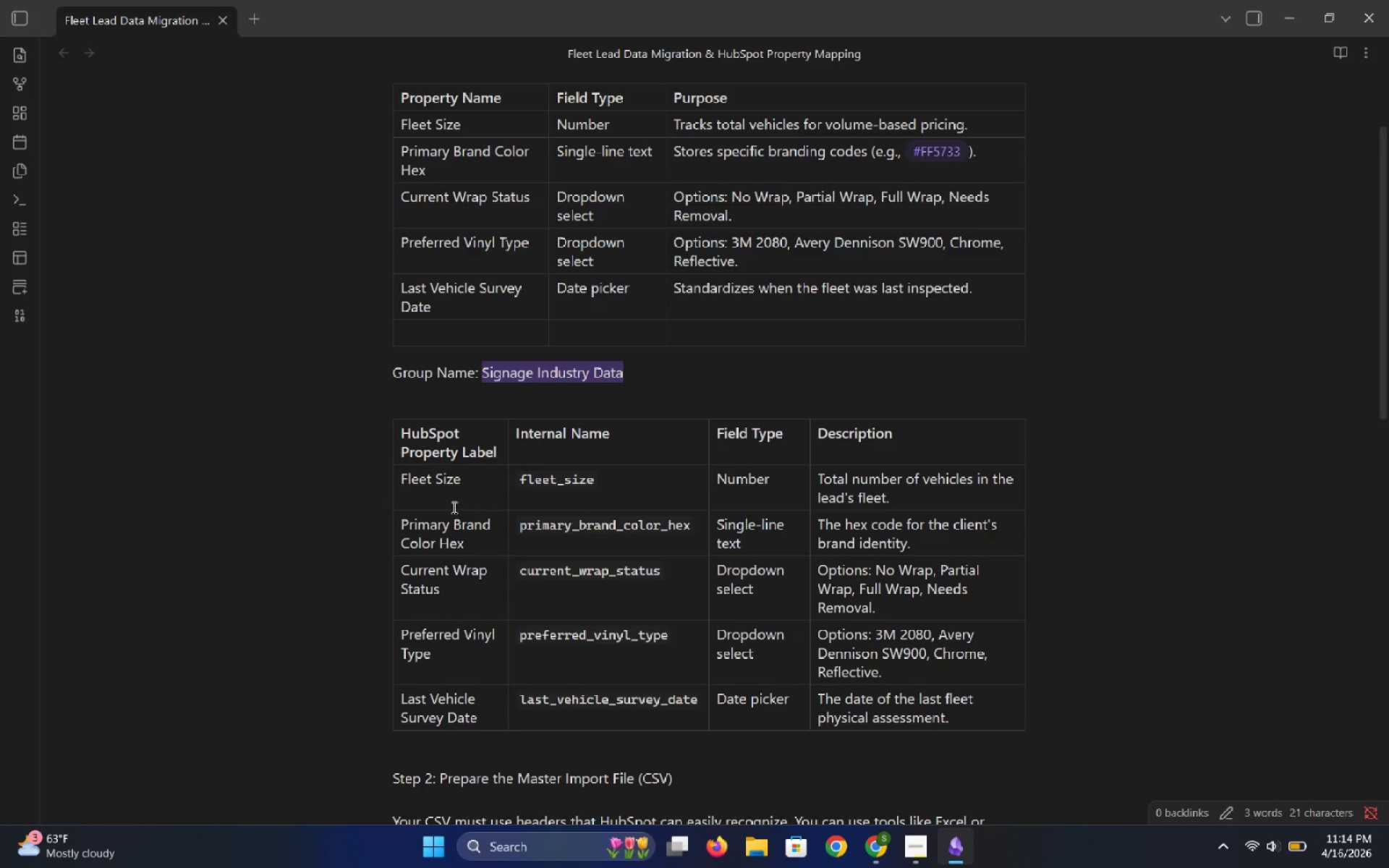 
left_click_drag(start_coordinate=[461, 482], to_coordinate=[397, 477])
 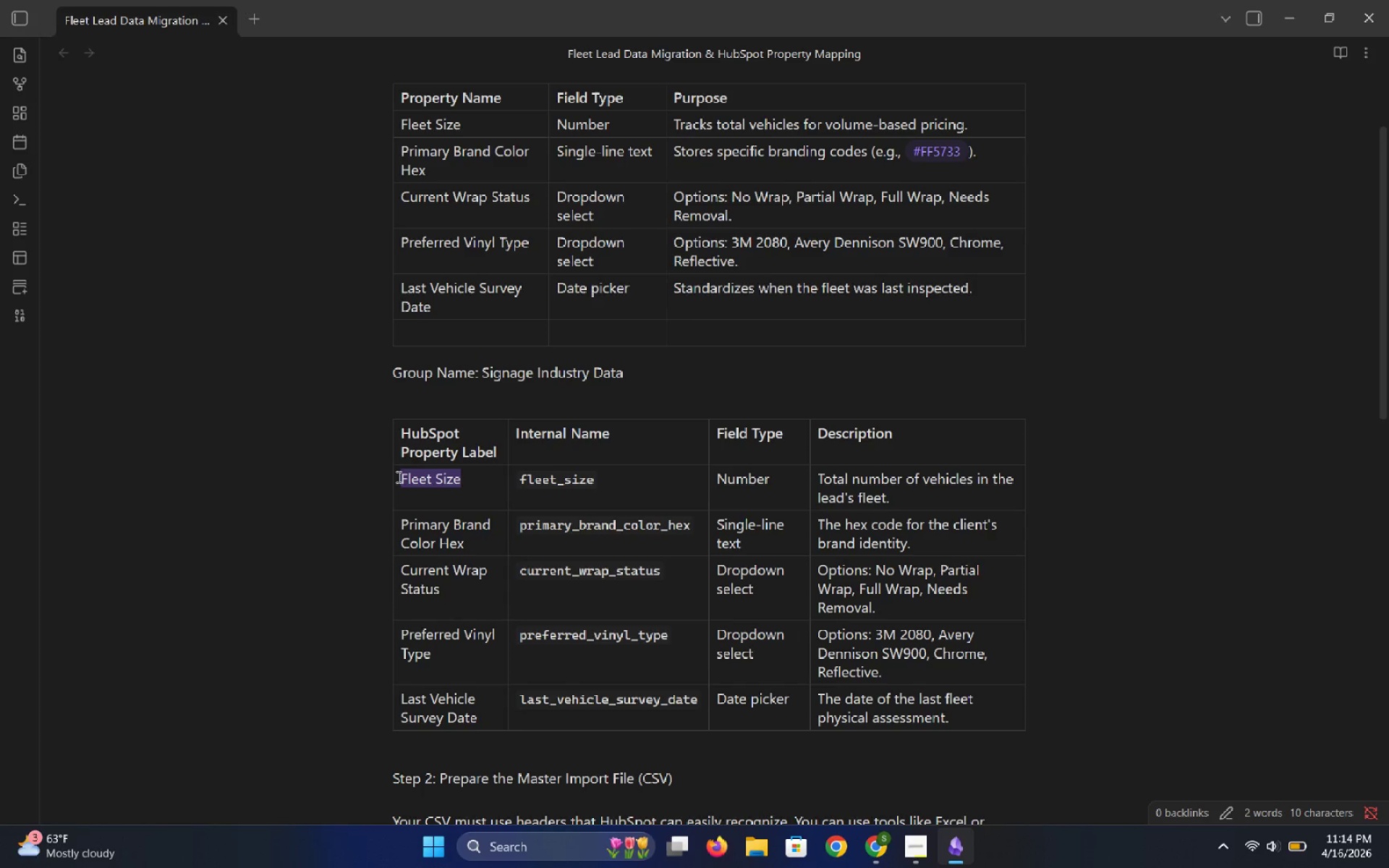 
key(Control+C)
 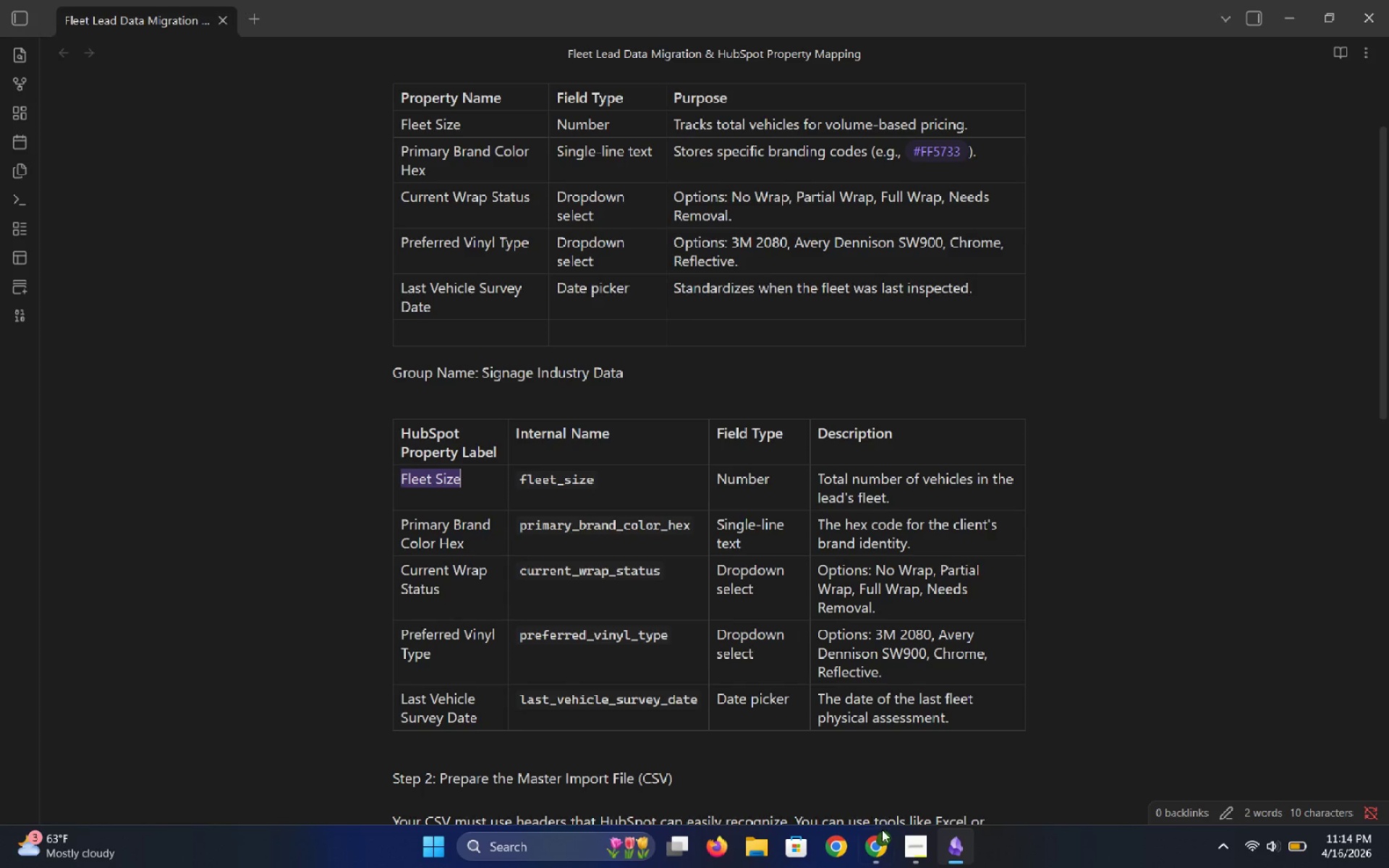 
left_click([880, 845])
 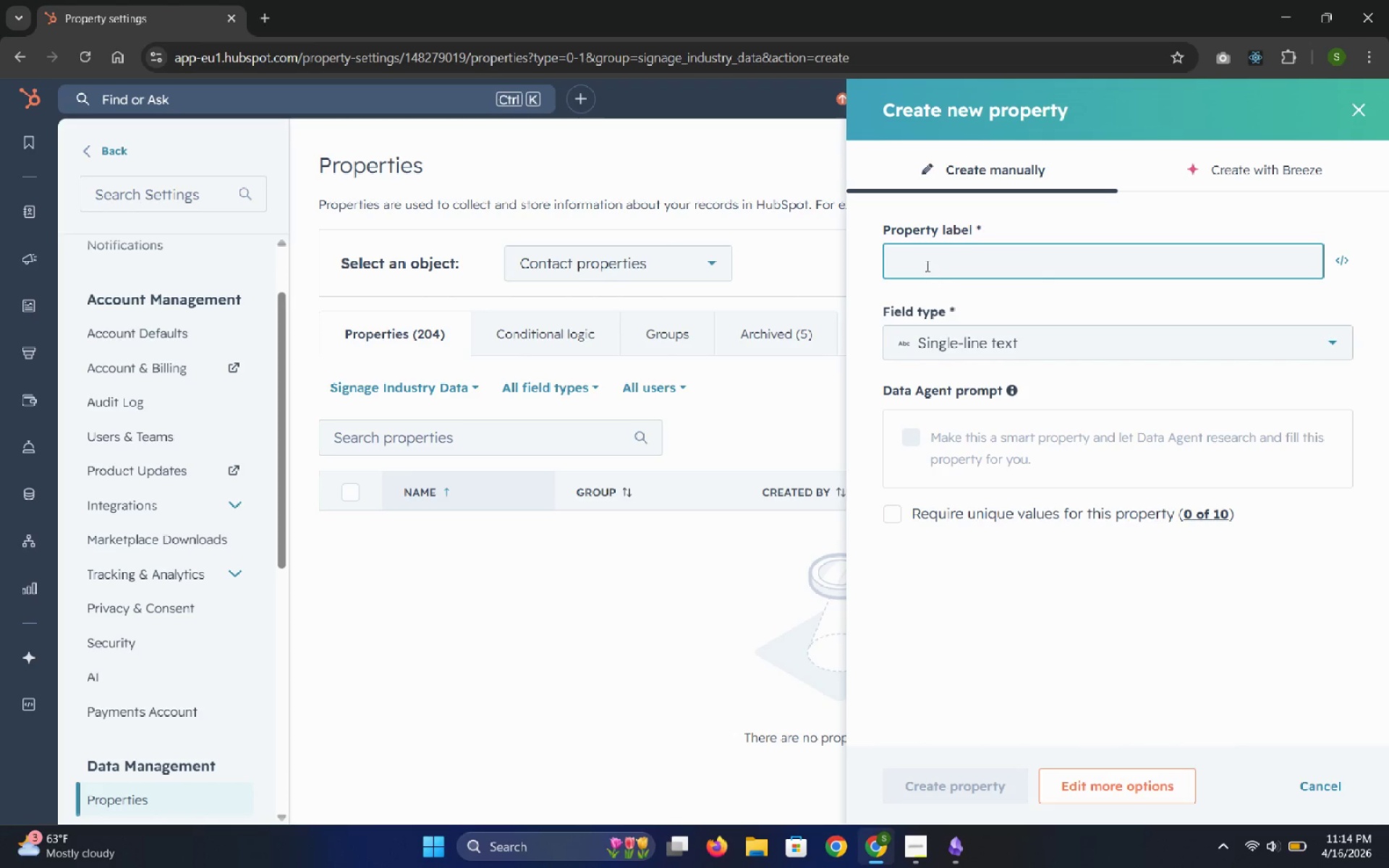 
left_click([922, 263])
 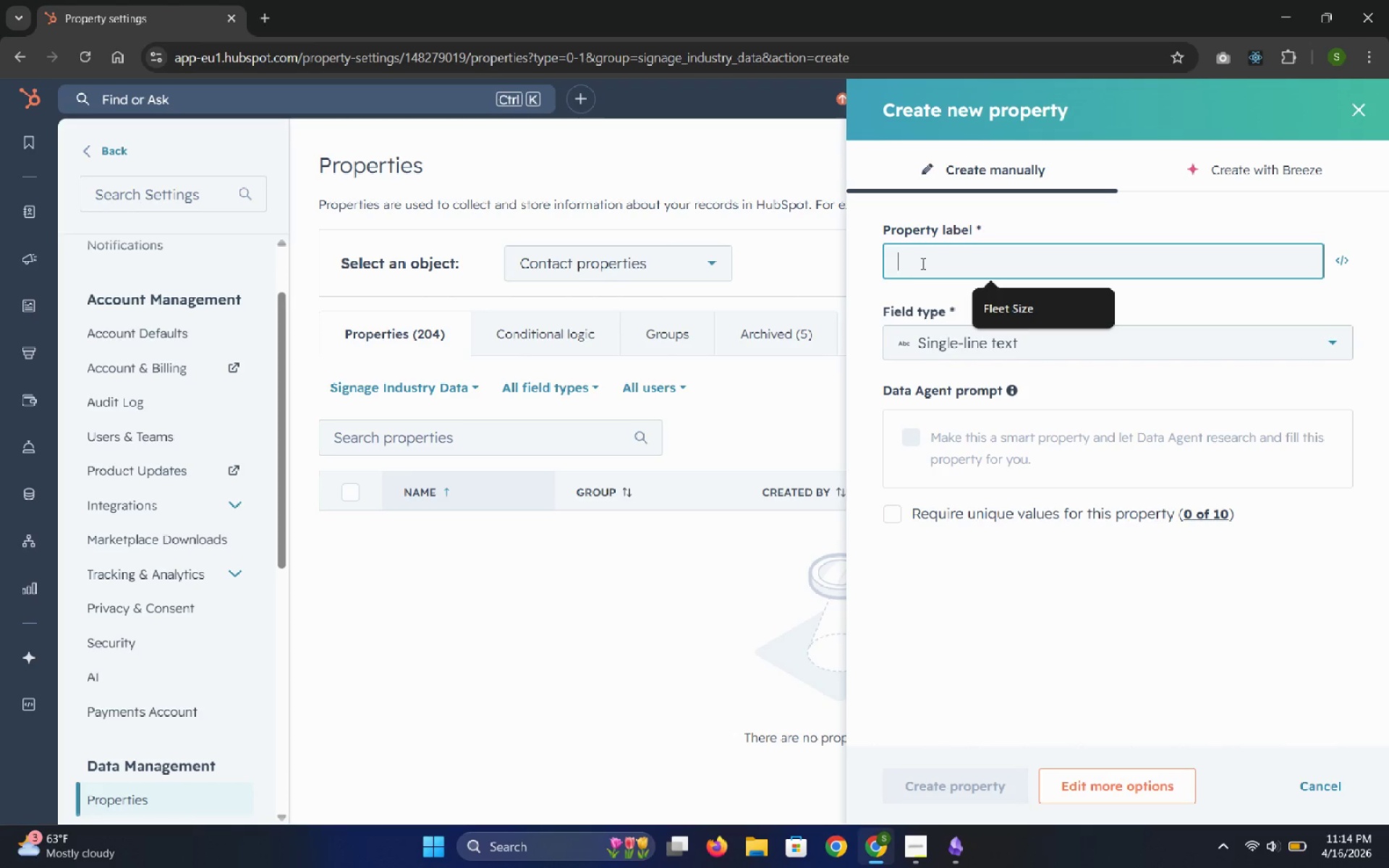 
key(Control+V)
 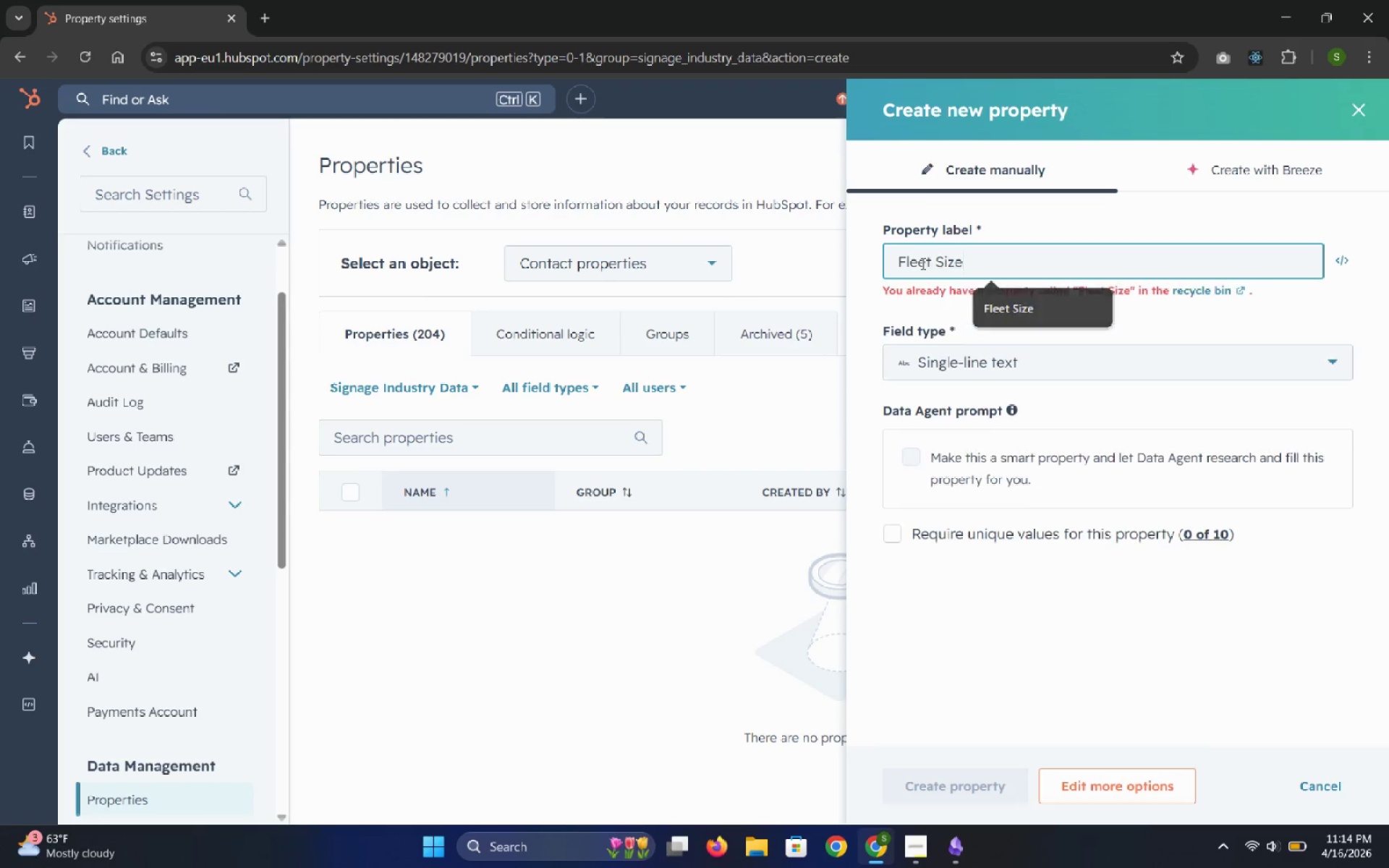 
left_click([922, 263])
 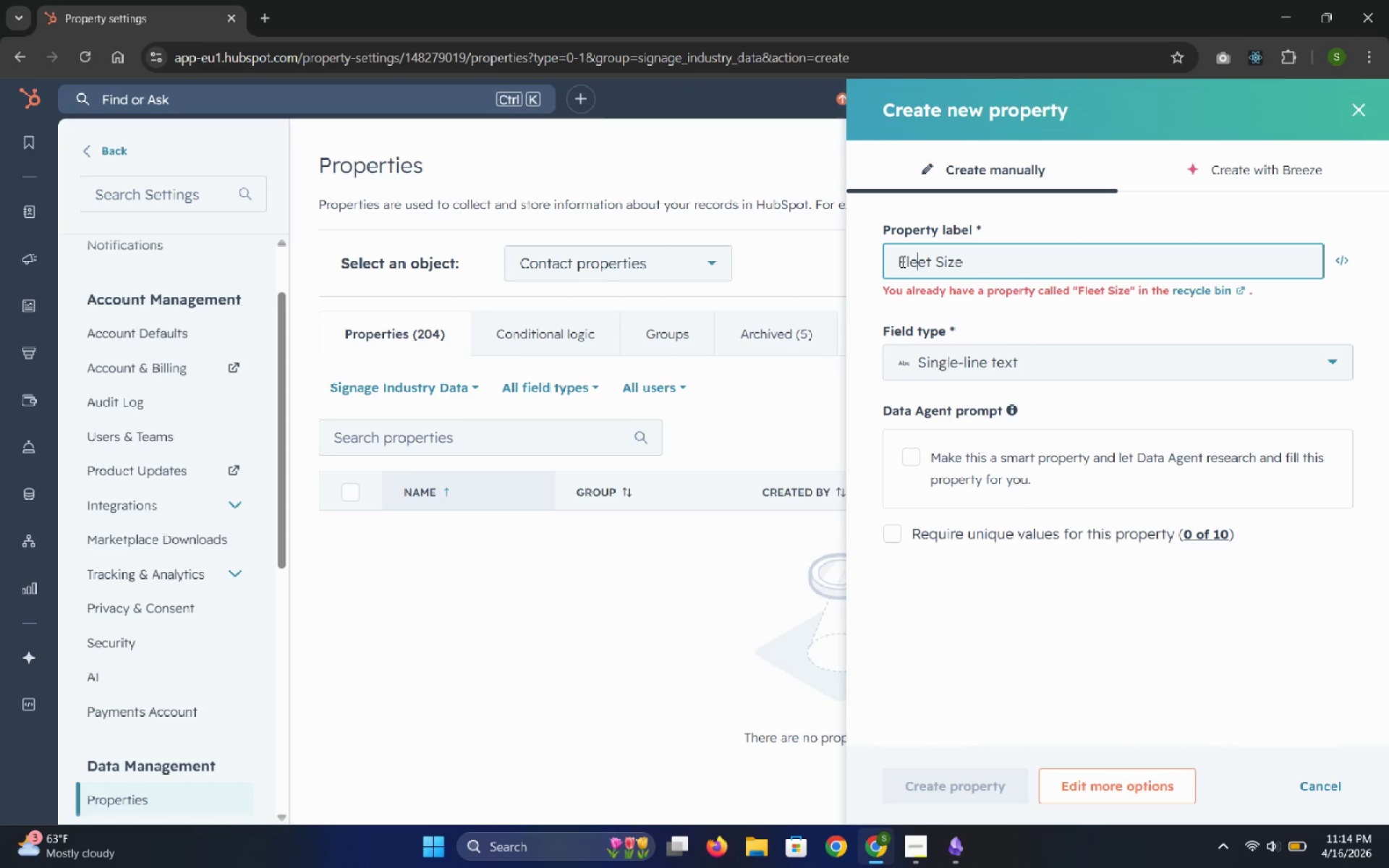 
left_click([900, 262])
 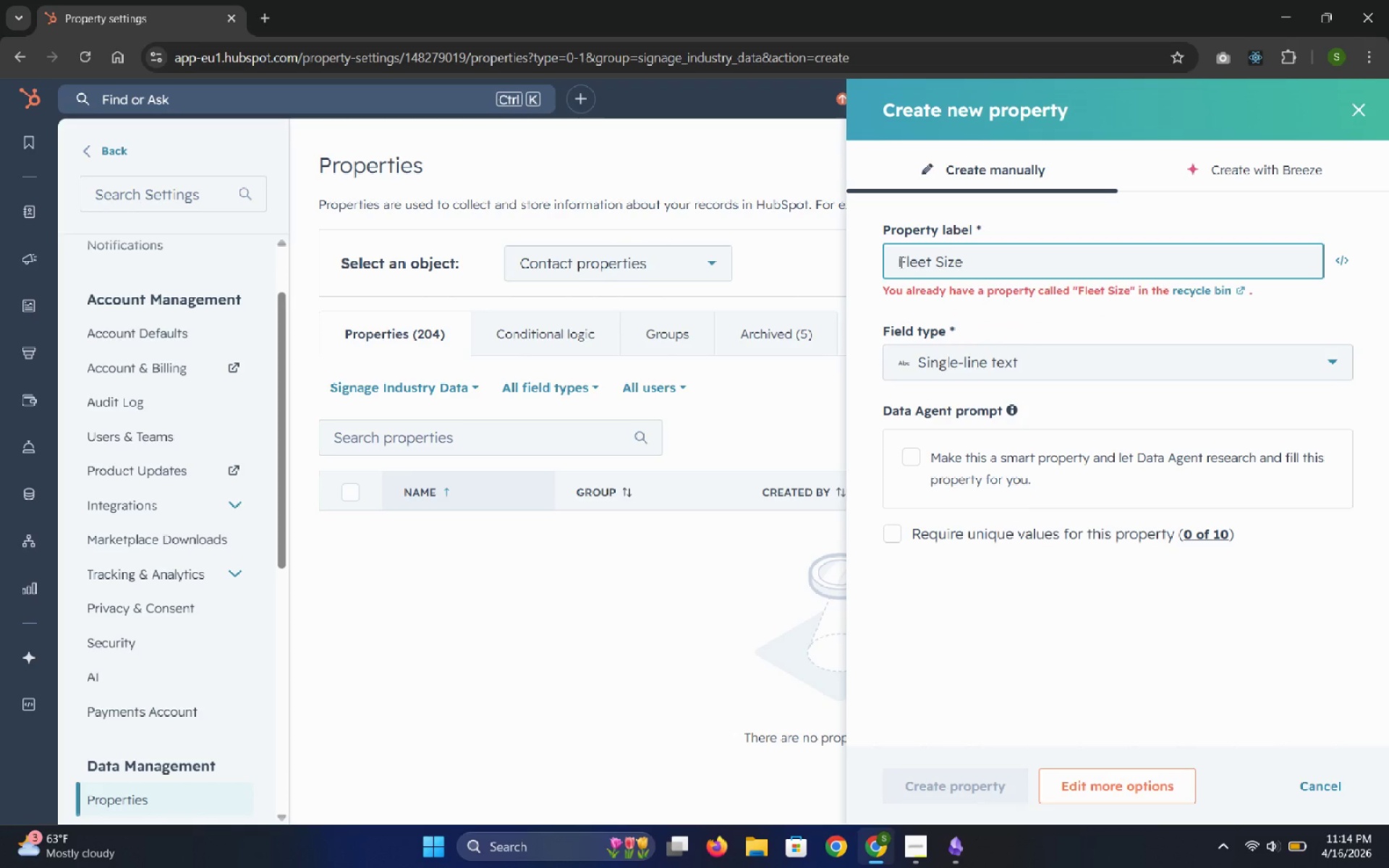 
key(Backspace)
 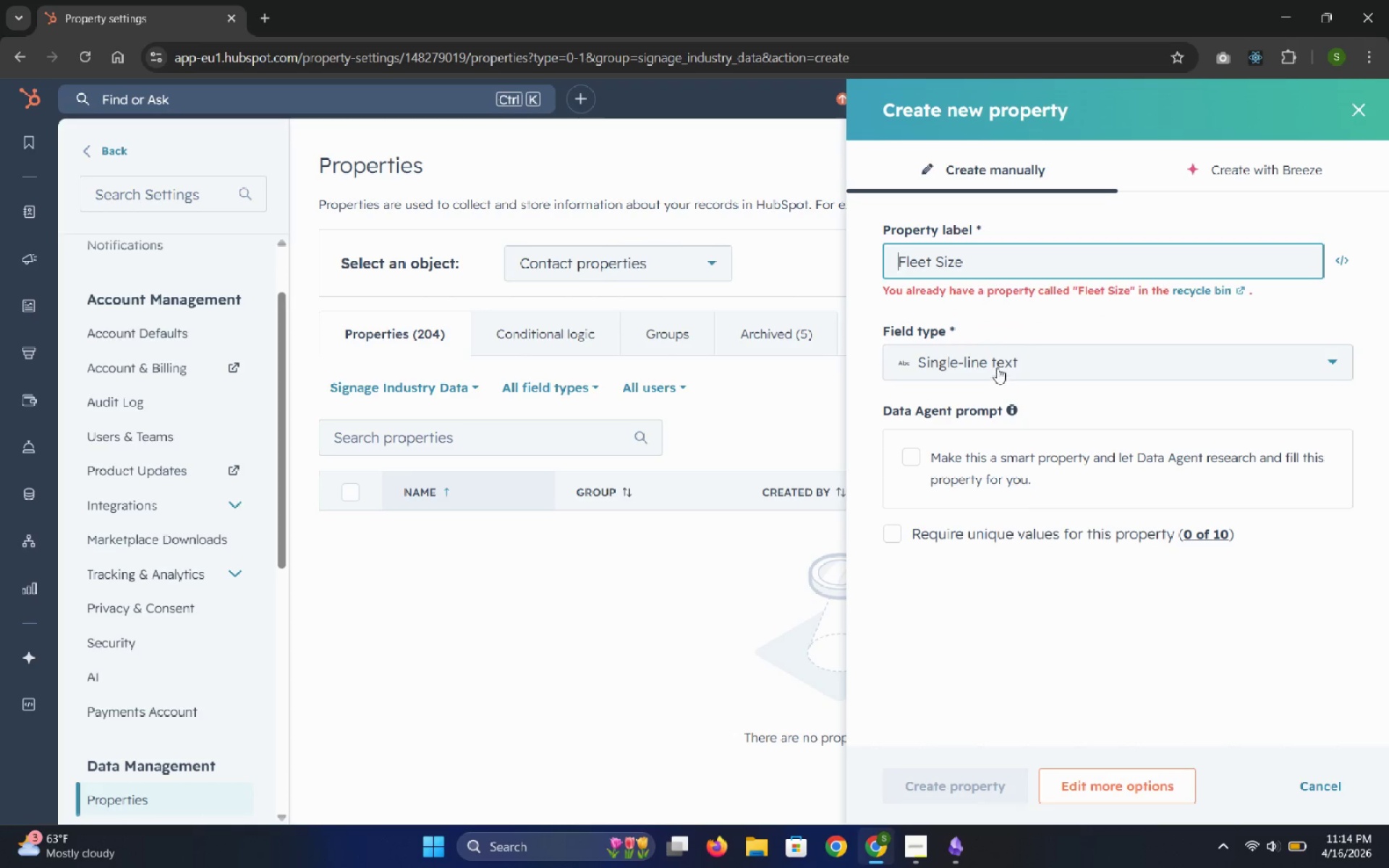 
left_click([997, 364])
 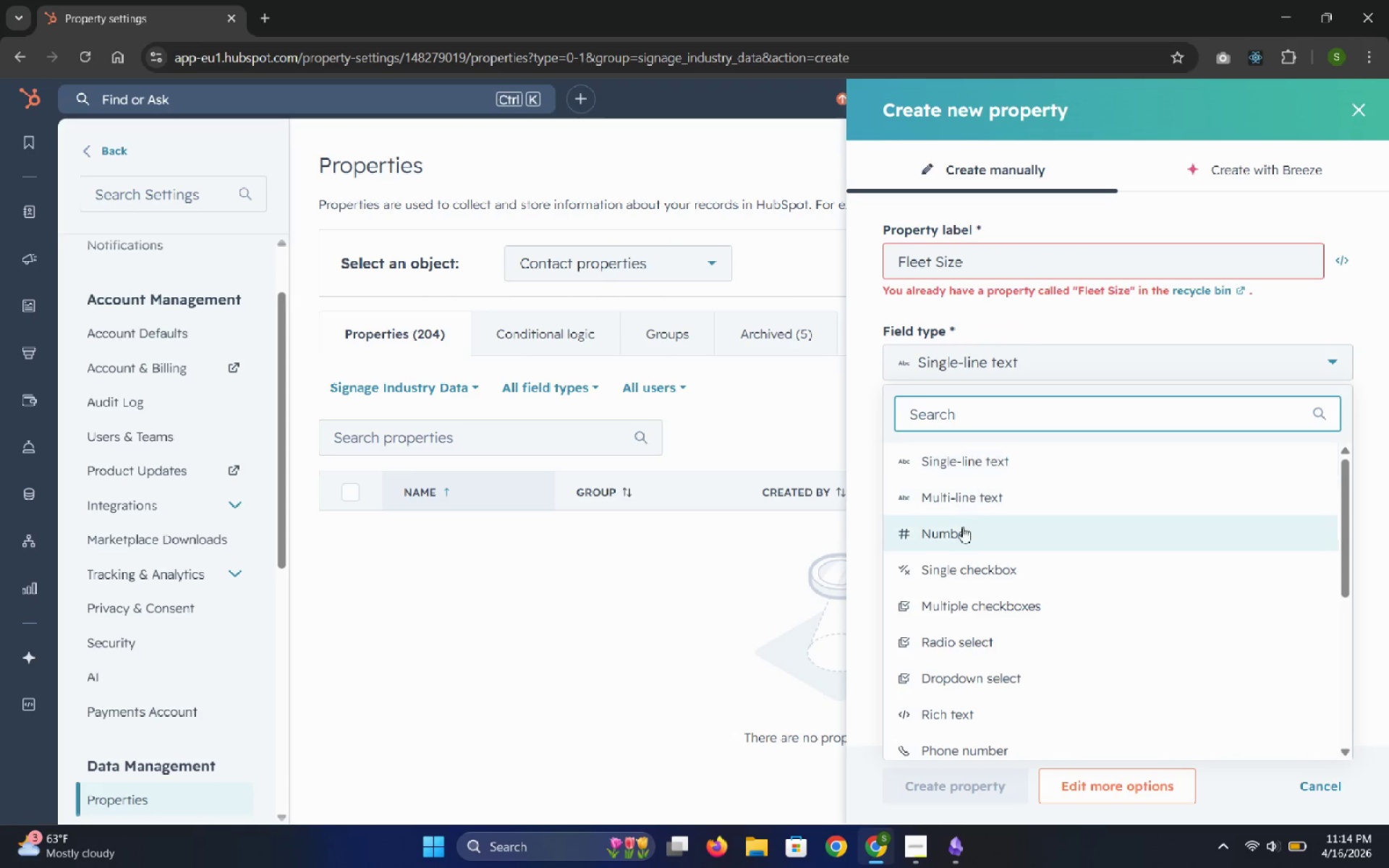 
left_click([960, 538])
 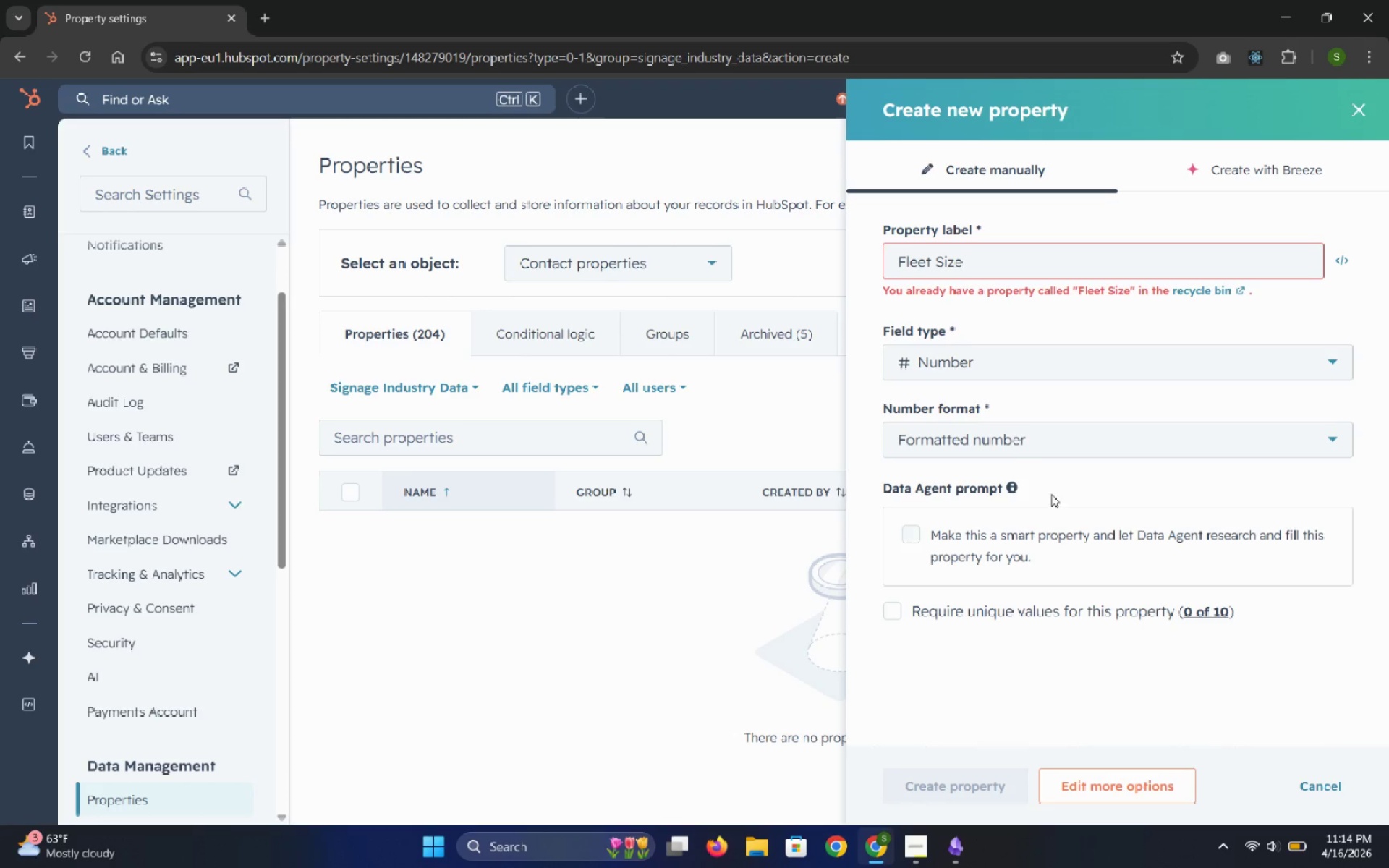 
wait(10.7)
 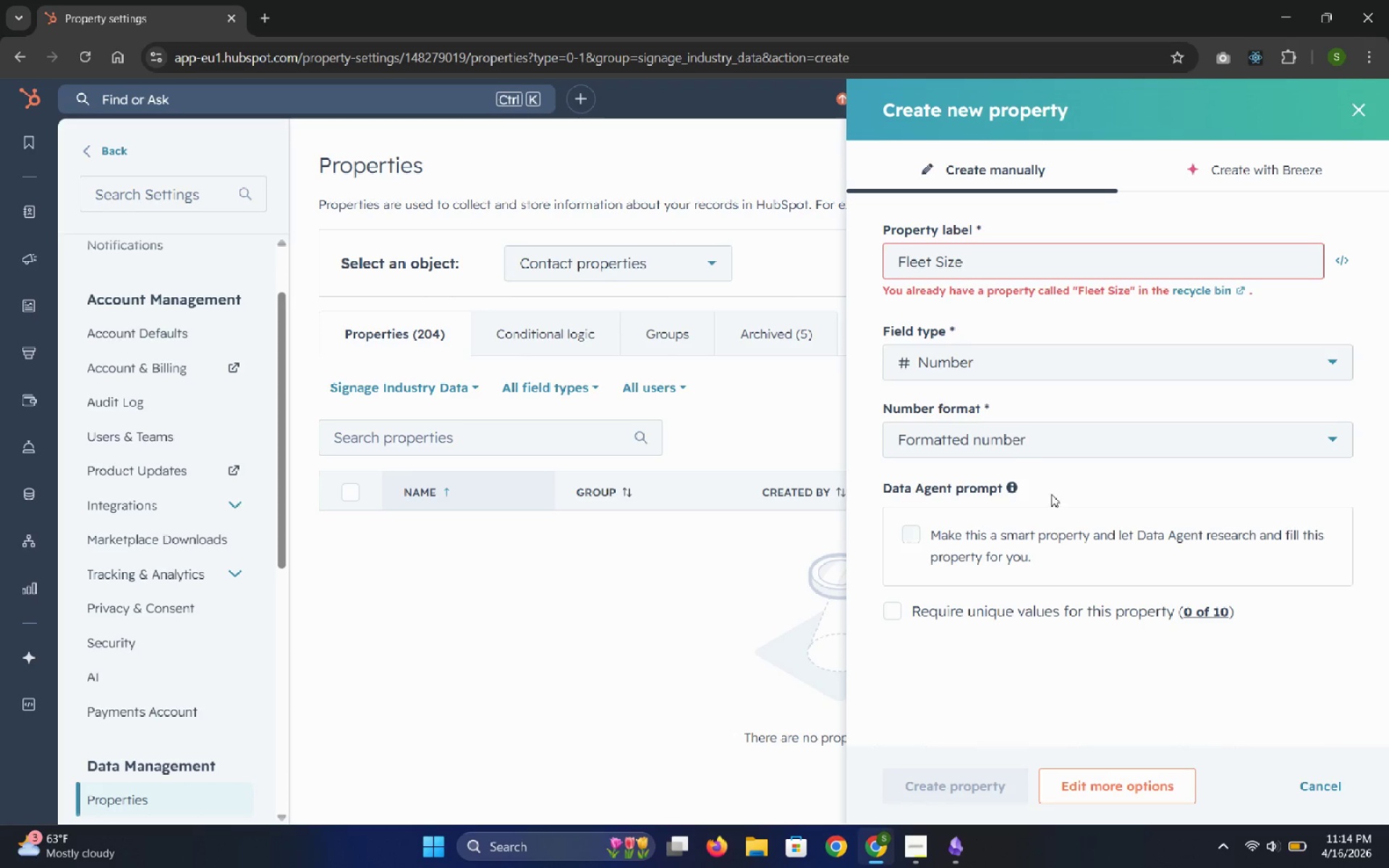 
left_click([1366, 109])
 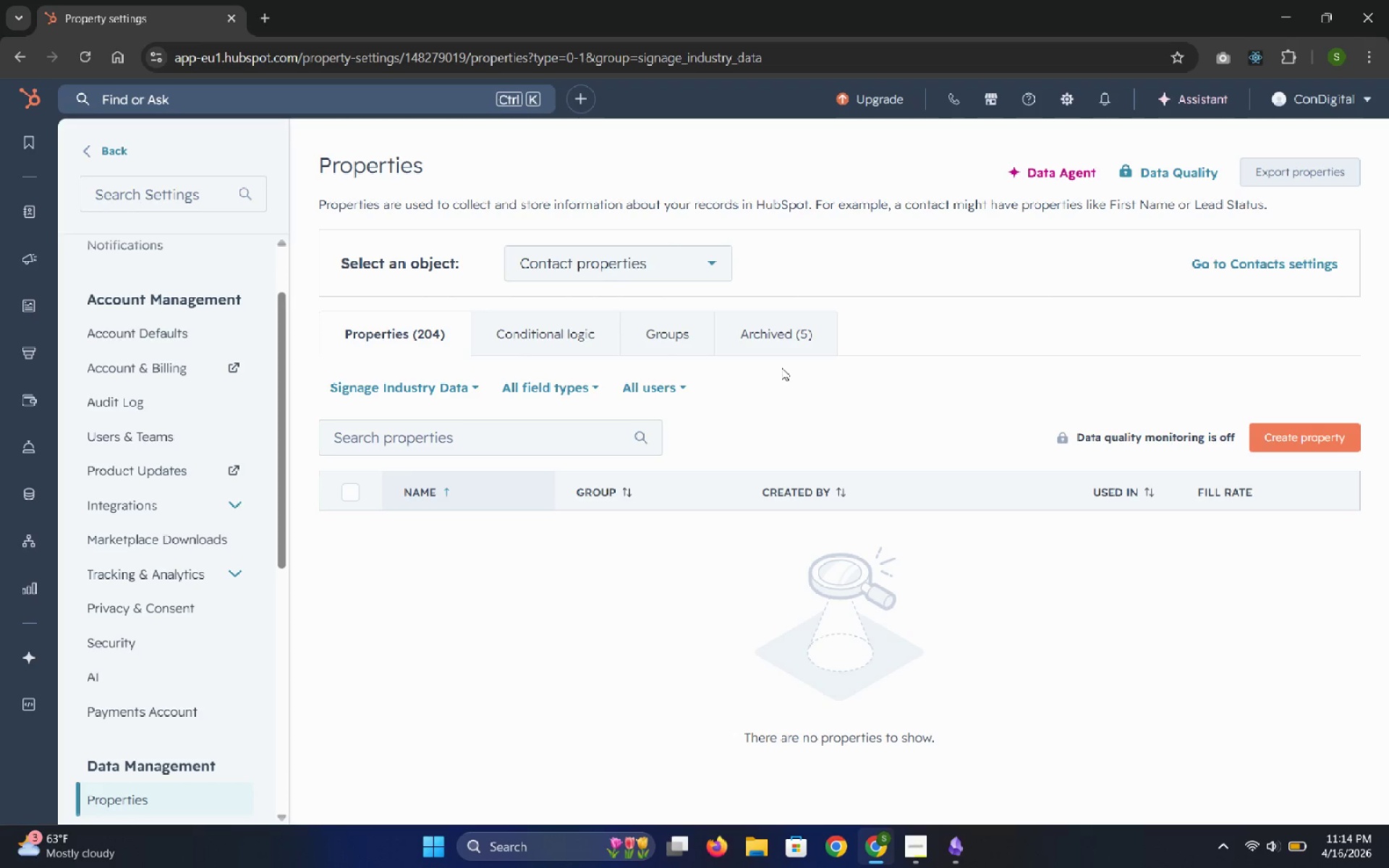 
wait(11.48)
 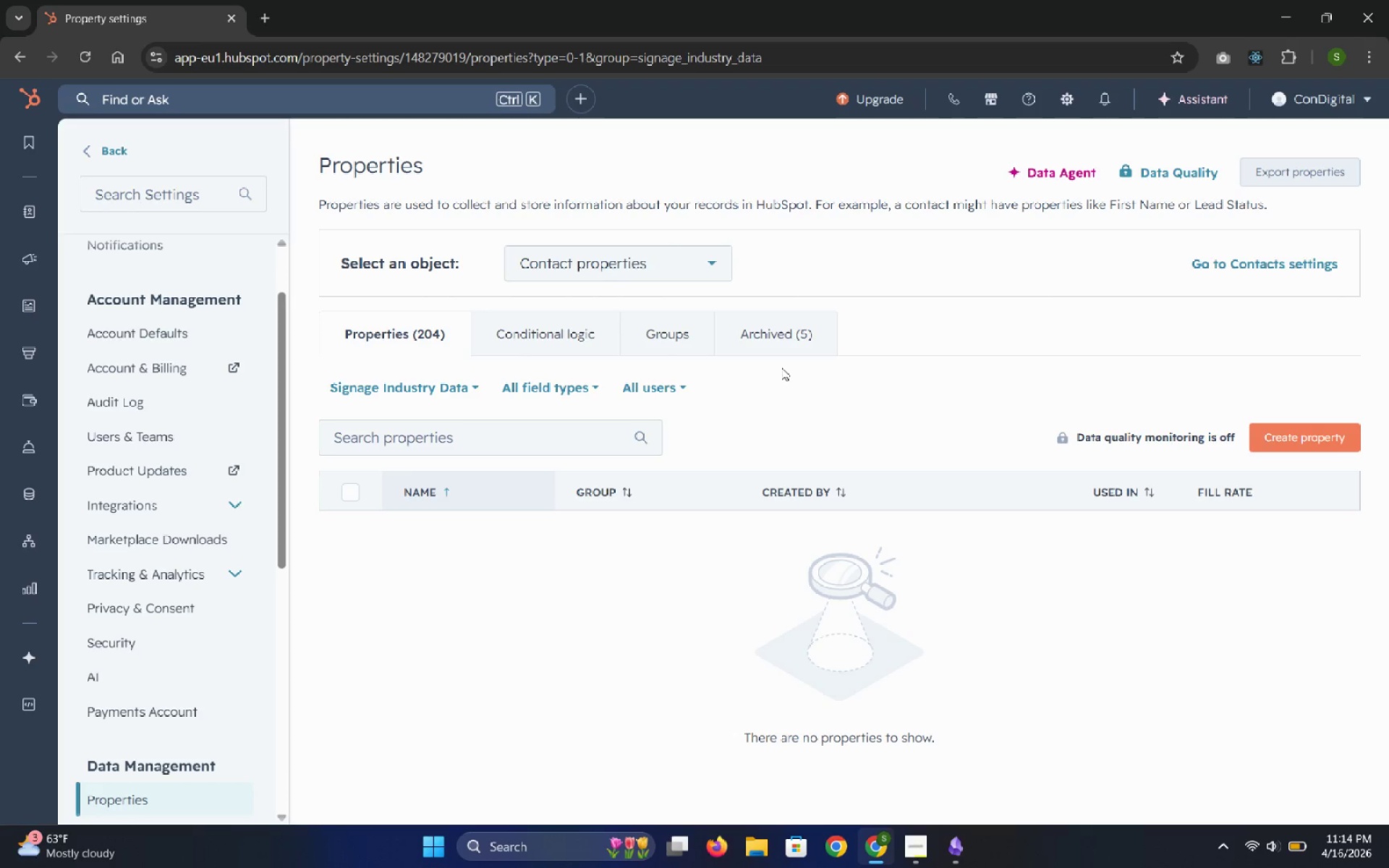 
mouse_move([120, 550])
 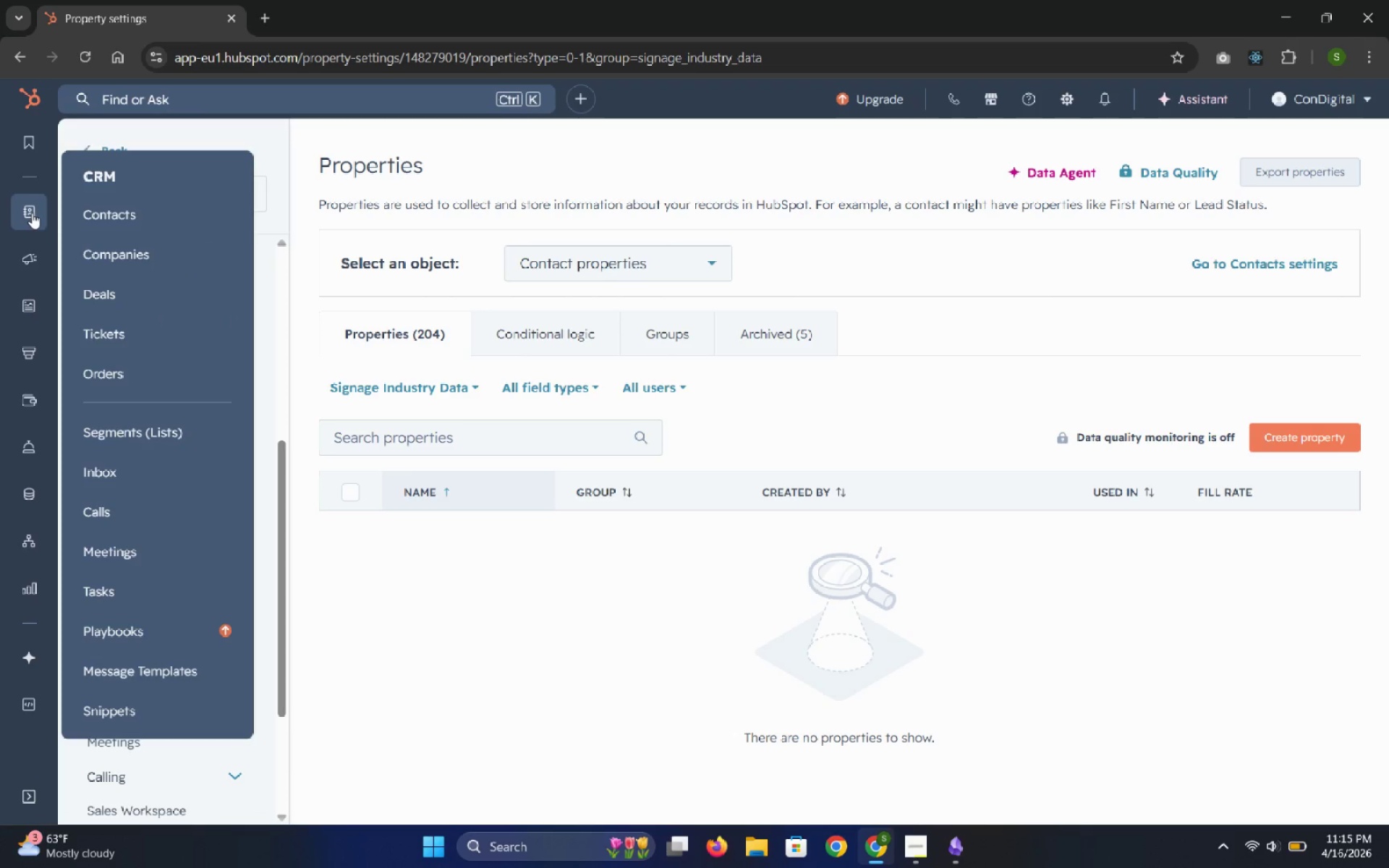 
left_click([93, 214])
 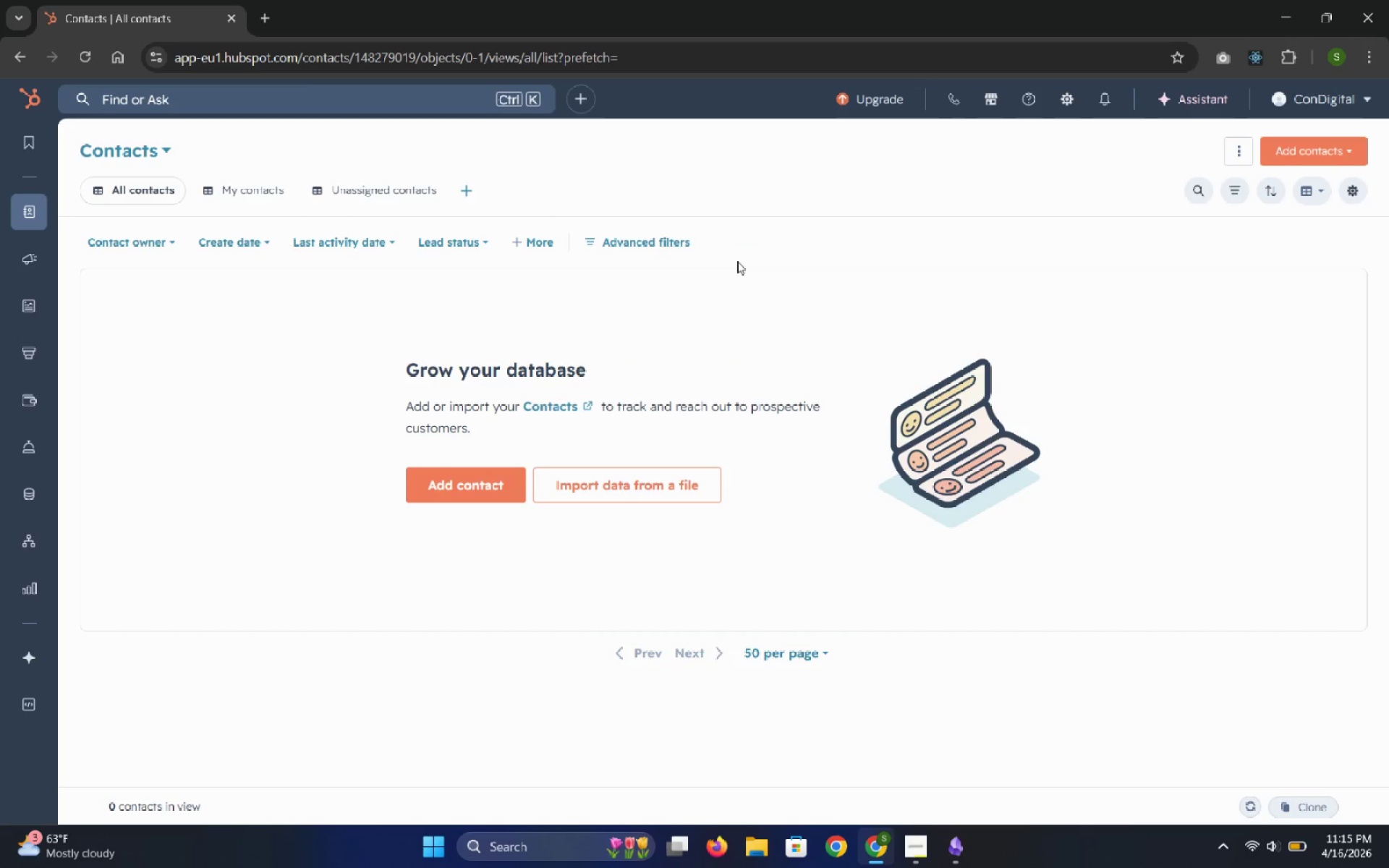 
wait(7.69)
 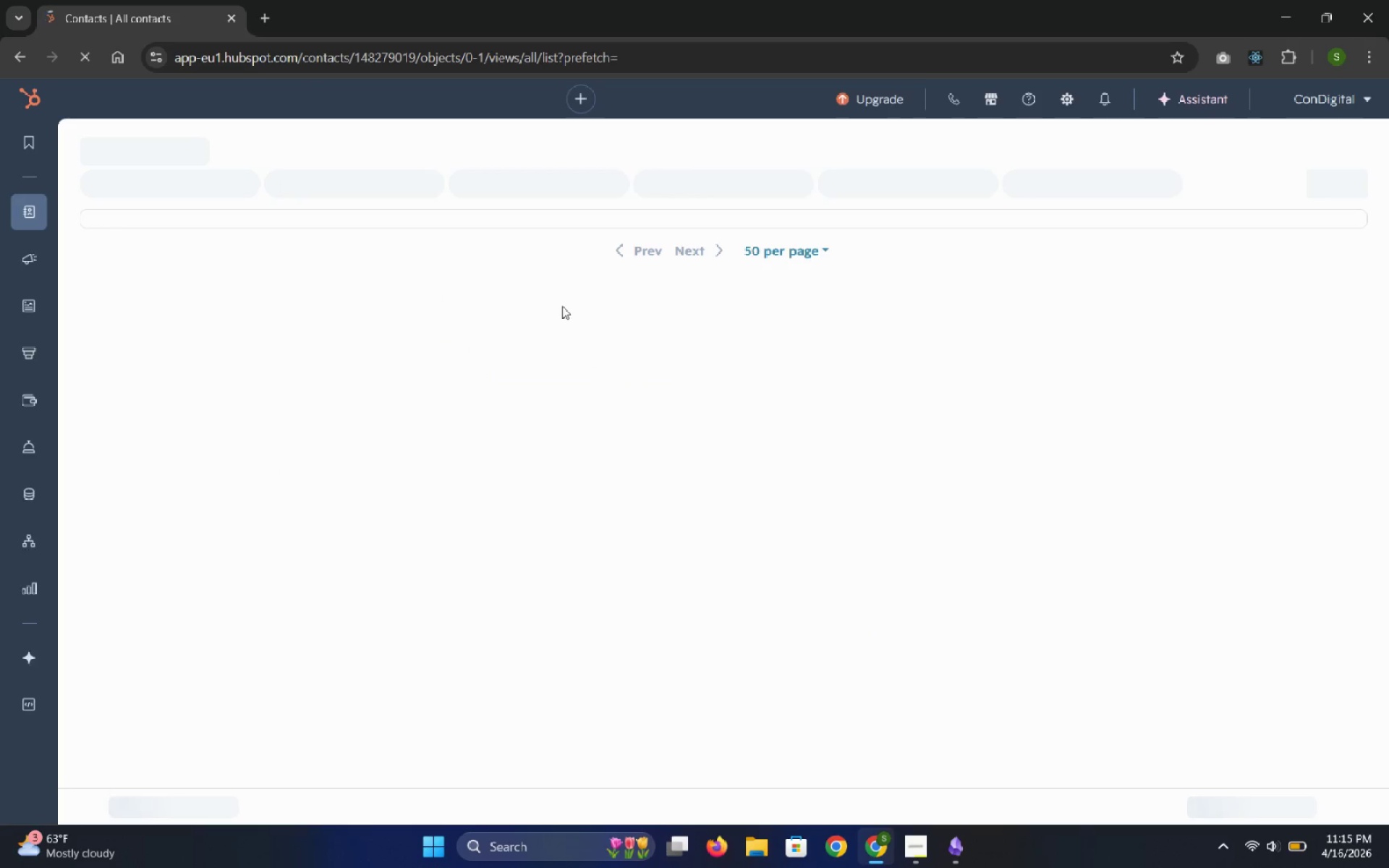 
left_click([914, 844])